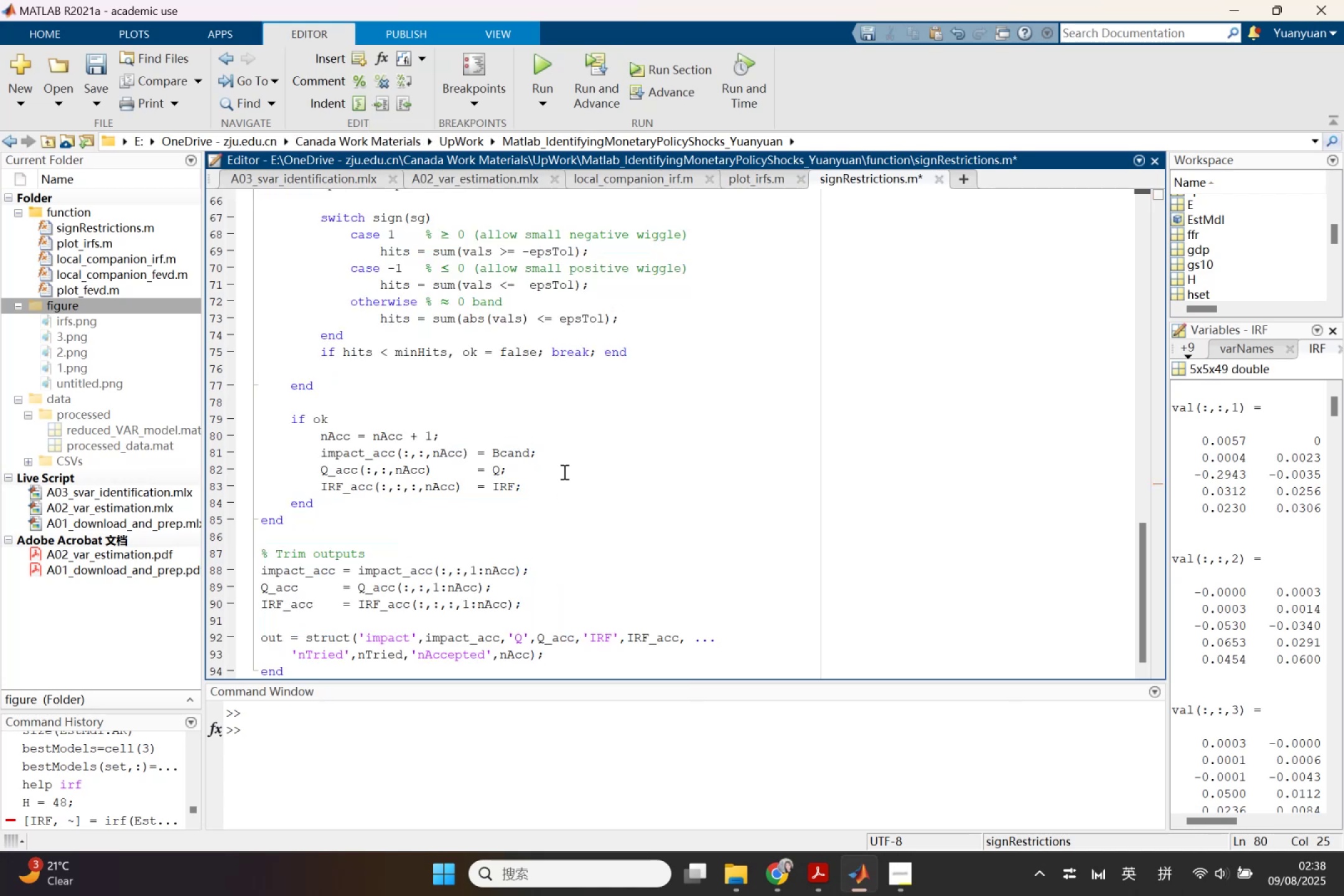 
scroll: coordinate [565, 485], scroll_direction: up, amount: 1.0
 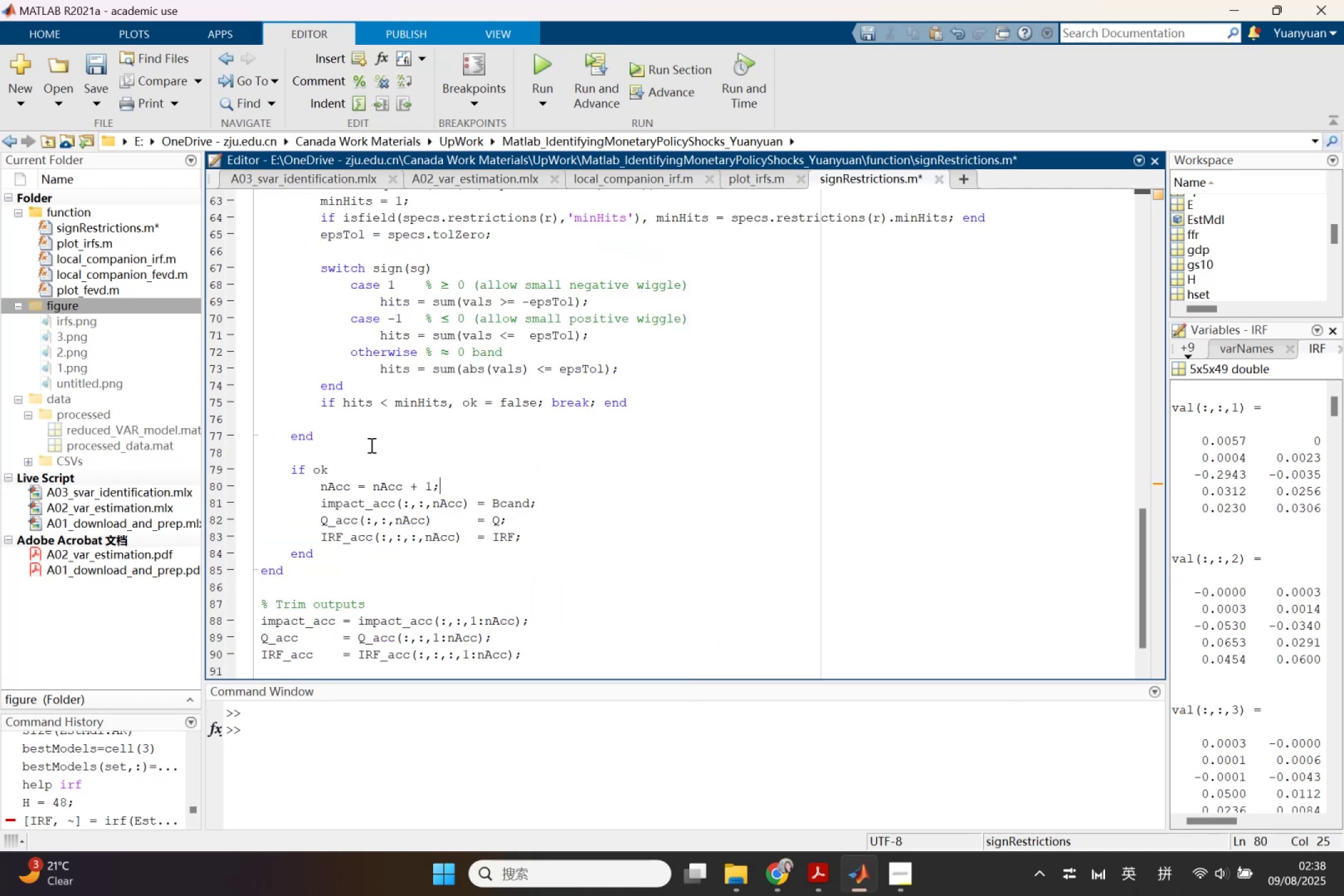 
left_click([337, 389])
 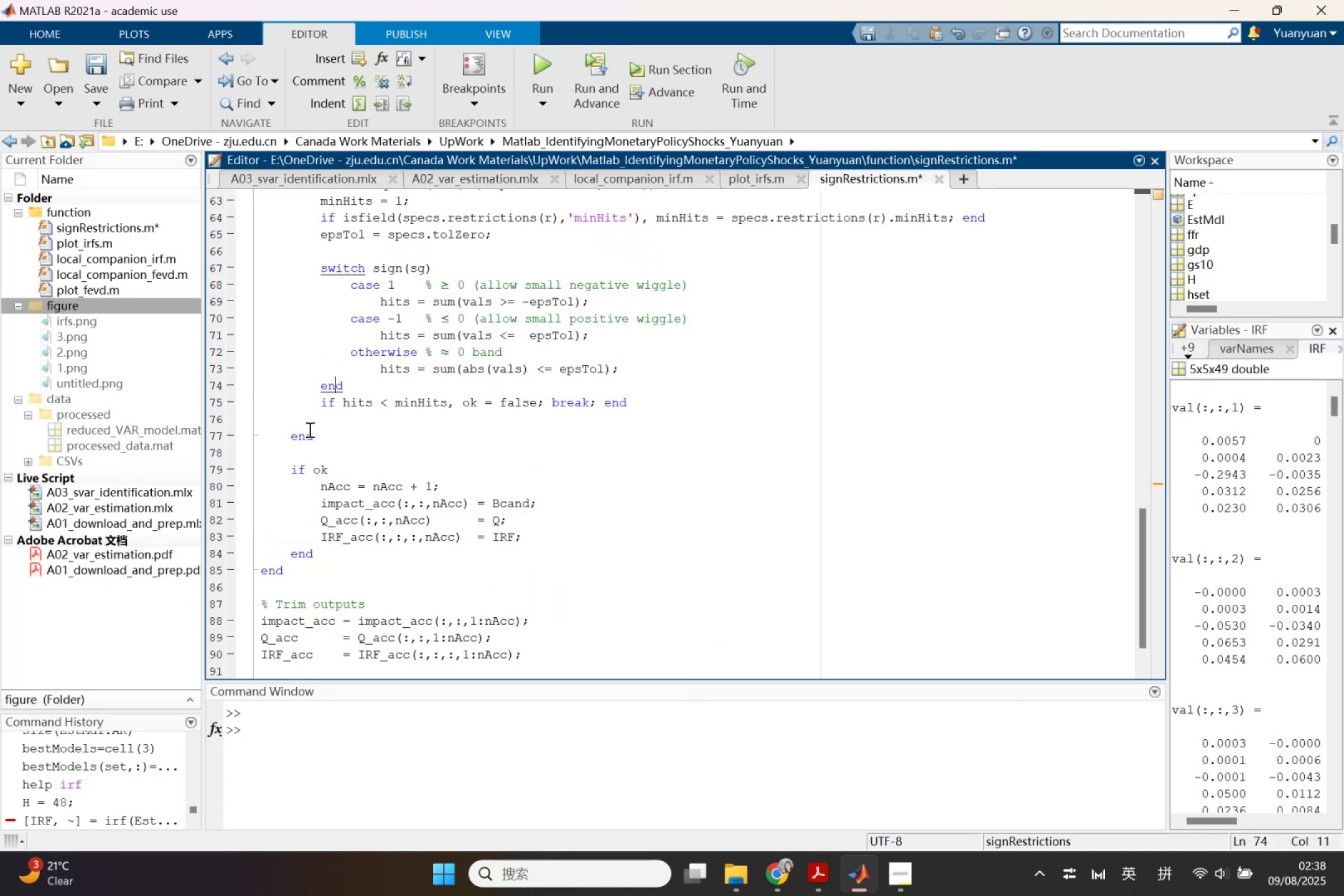 
left_click([309, 429])
 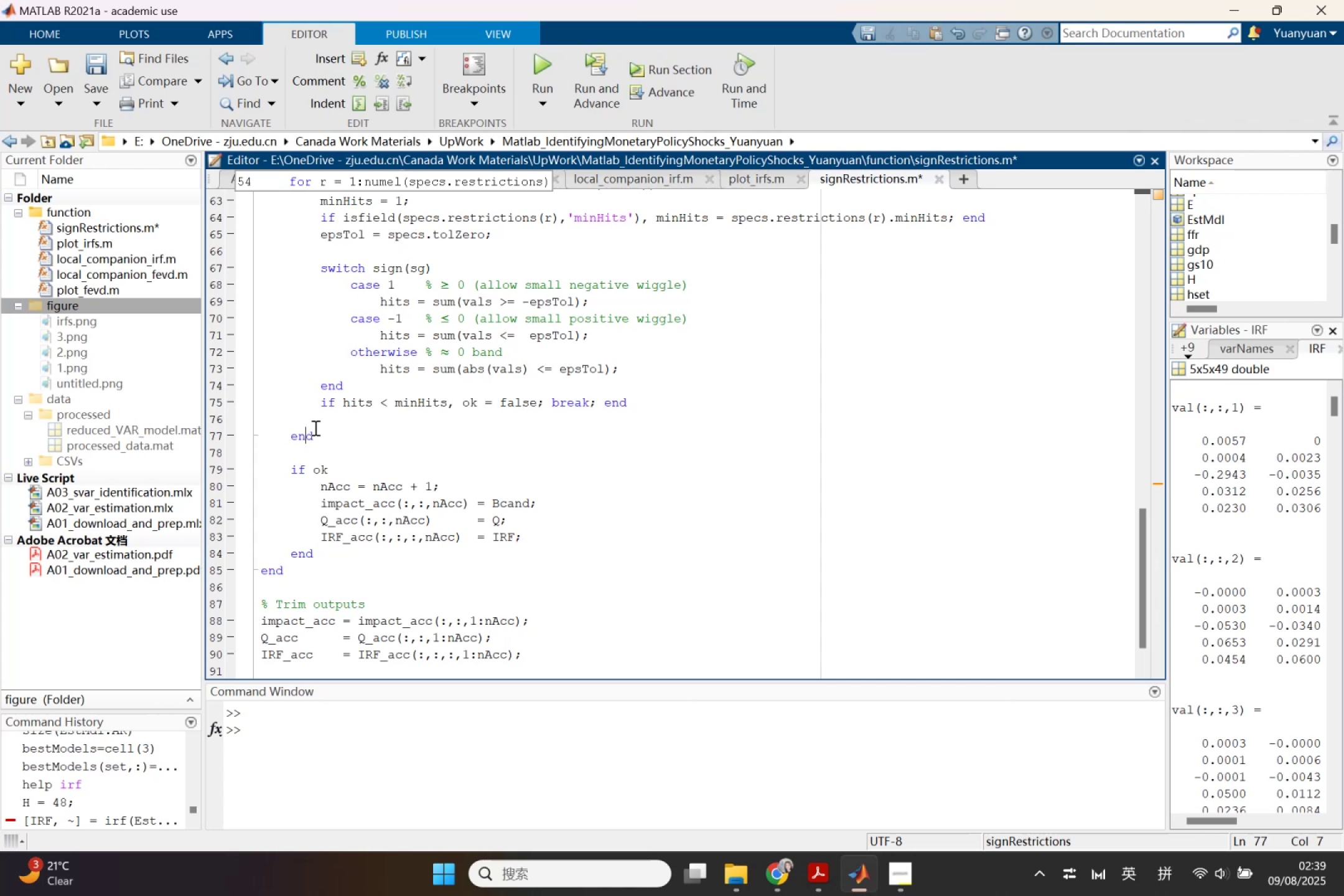 
wait(5.93)
 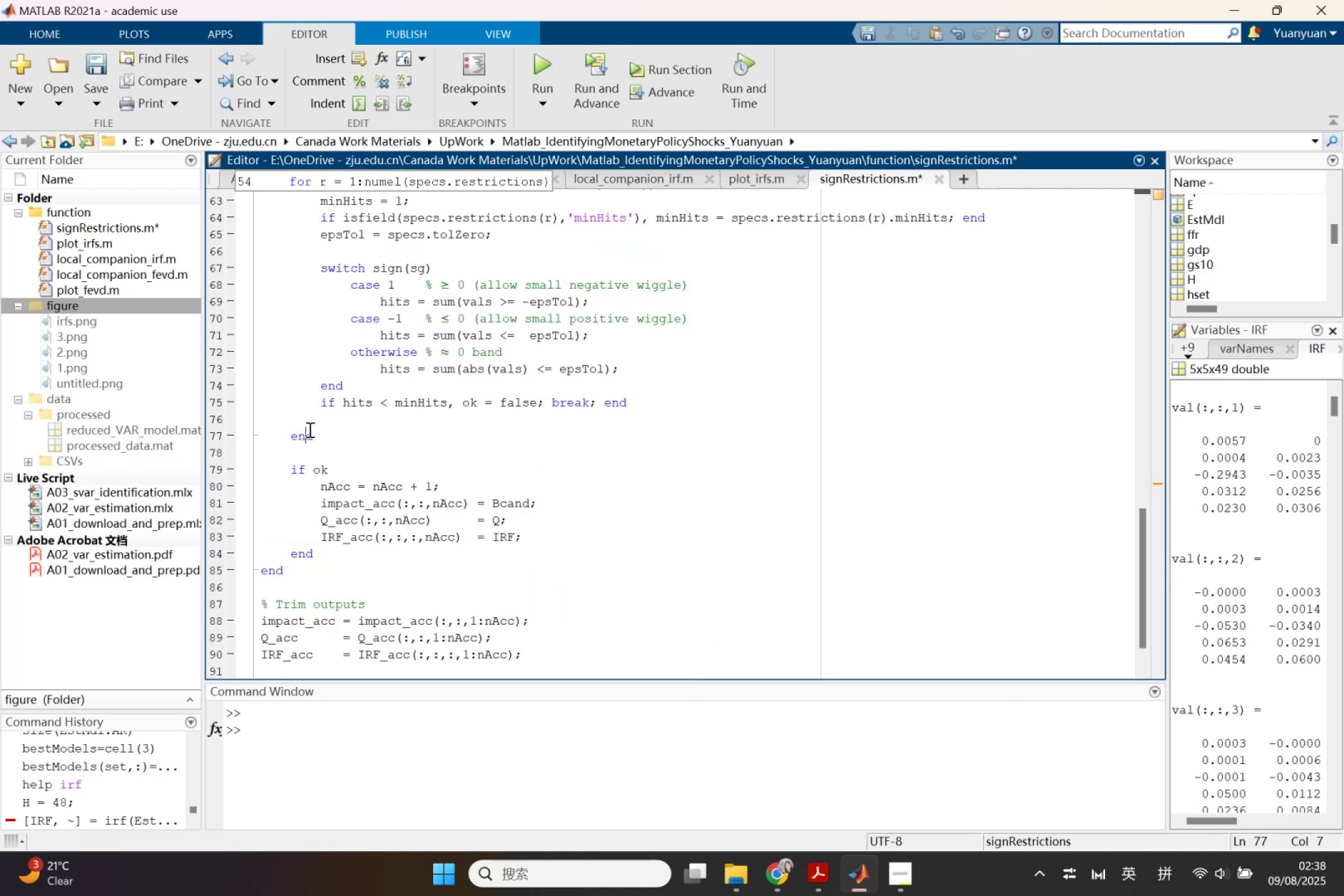 
key(Control+ControlLeft)
 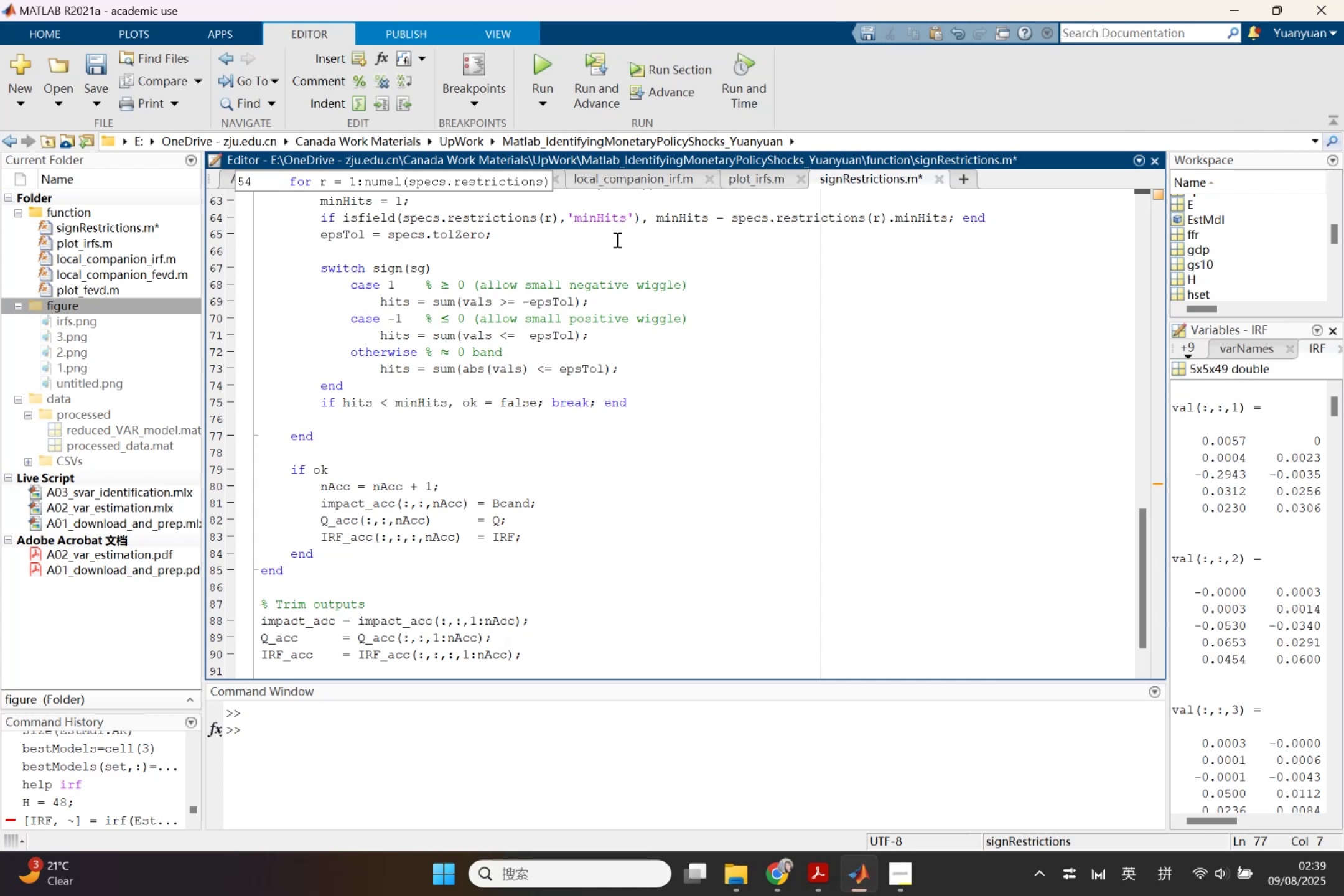 
key(Control+S)
 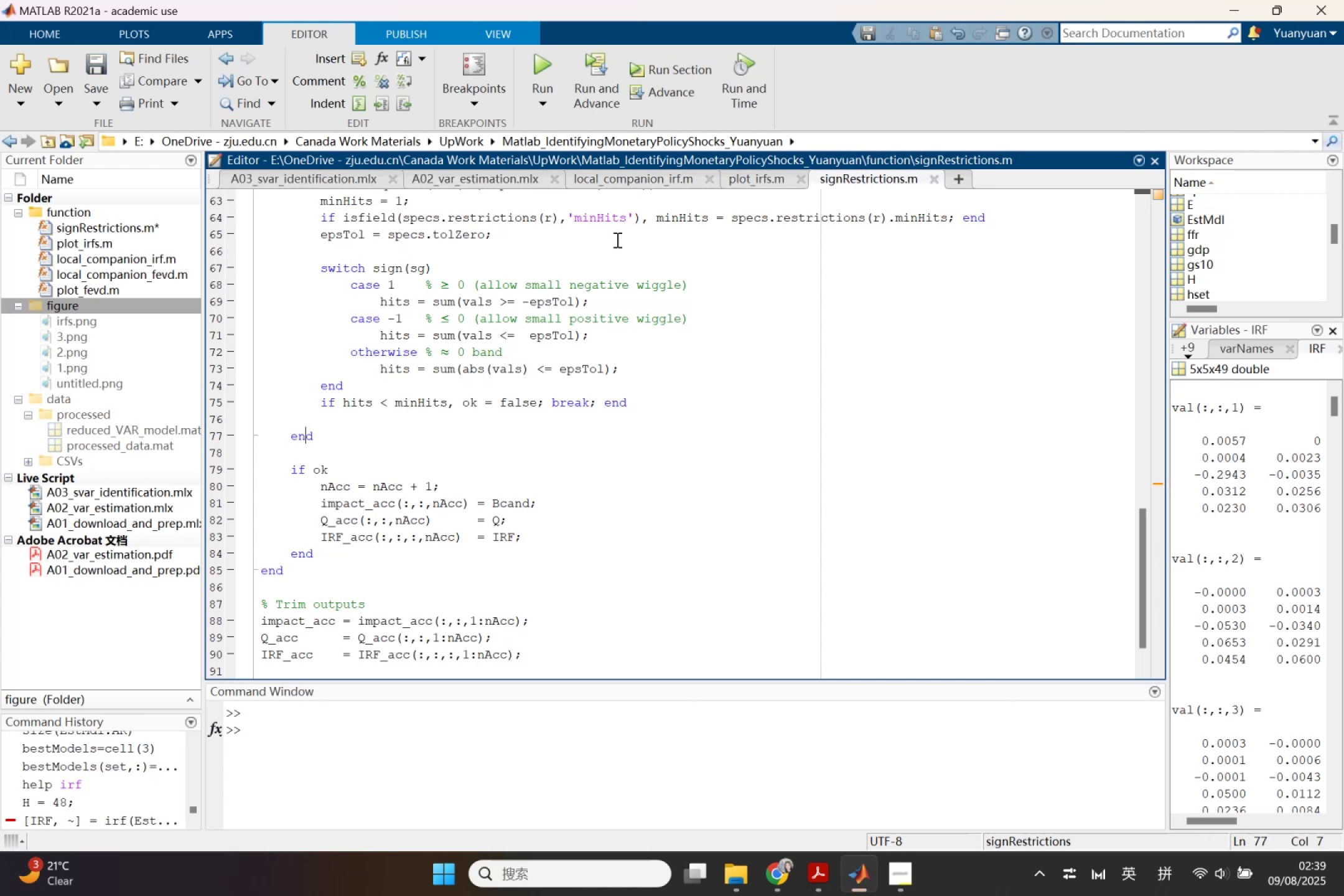 
scroll: coordinate [611, 321], scroll_direction: up, amount: 2.0
 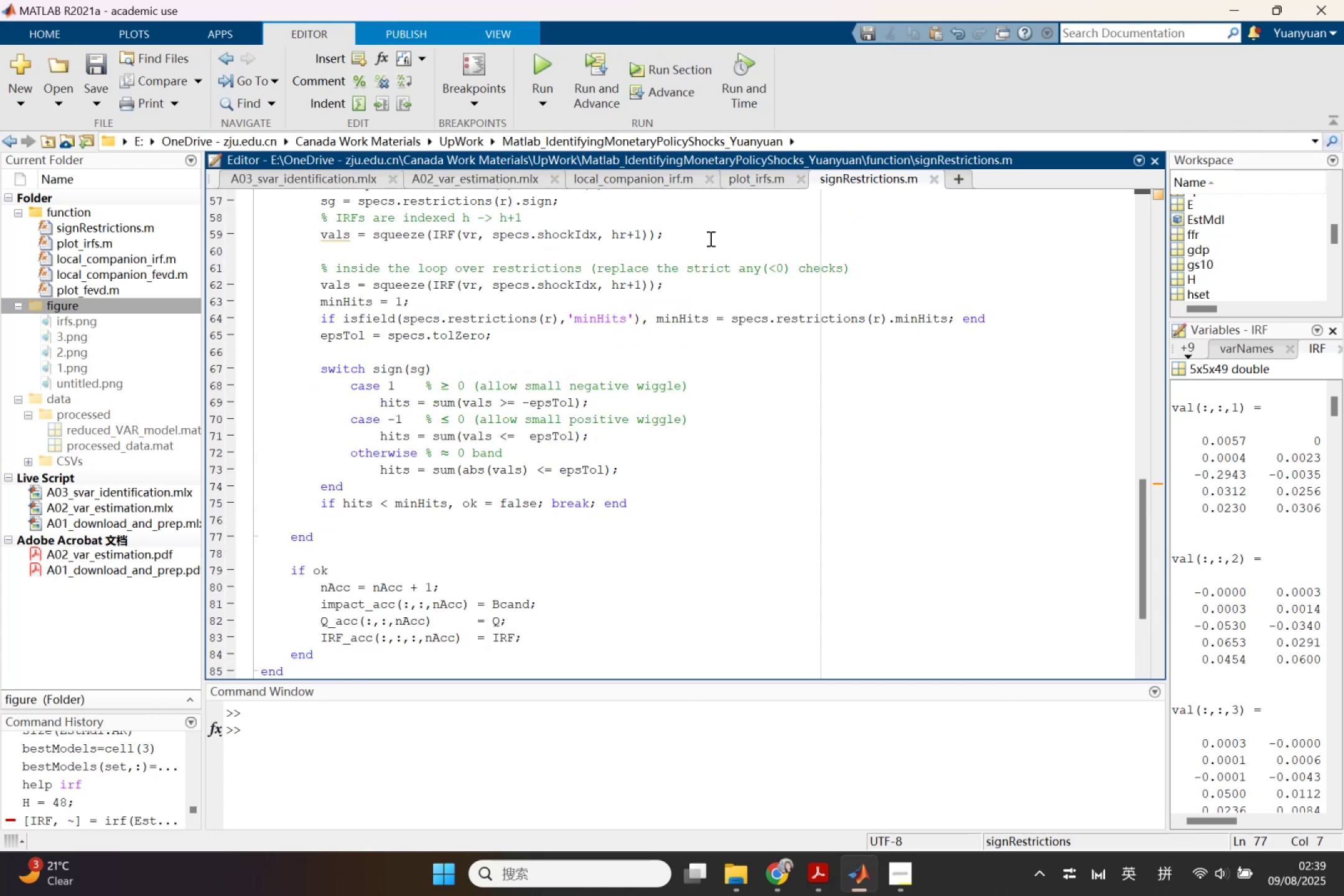 
wait(6.32)
 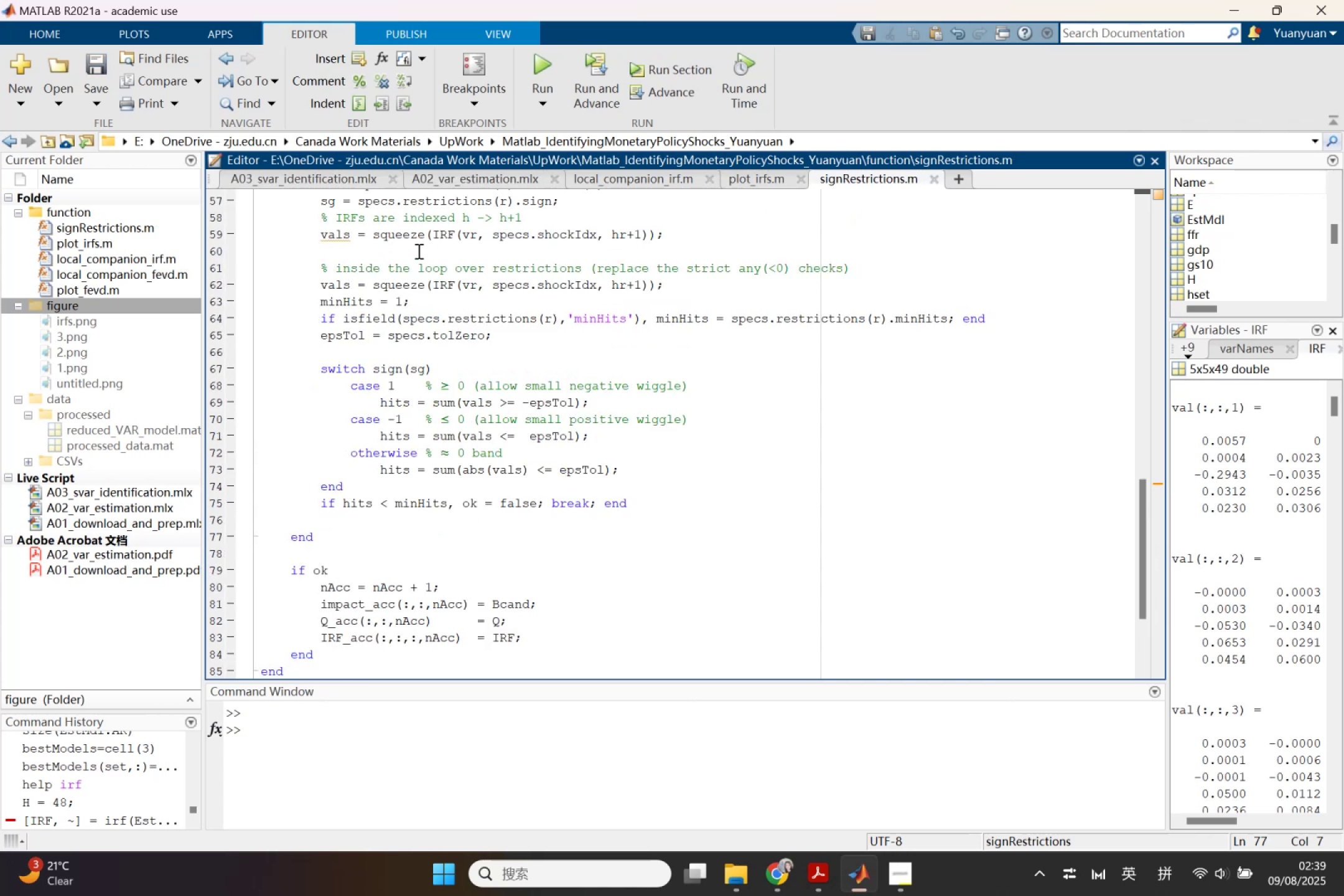 
left_click_drag(start_coordinate=[868, 264], to_coordinate=[370, 256])
 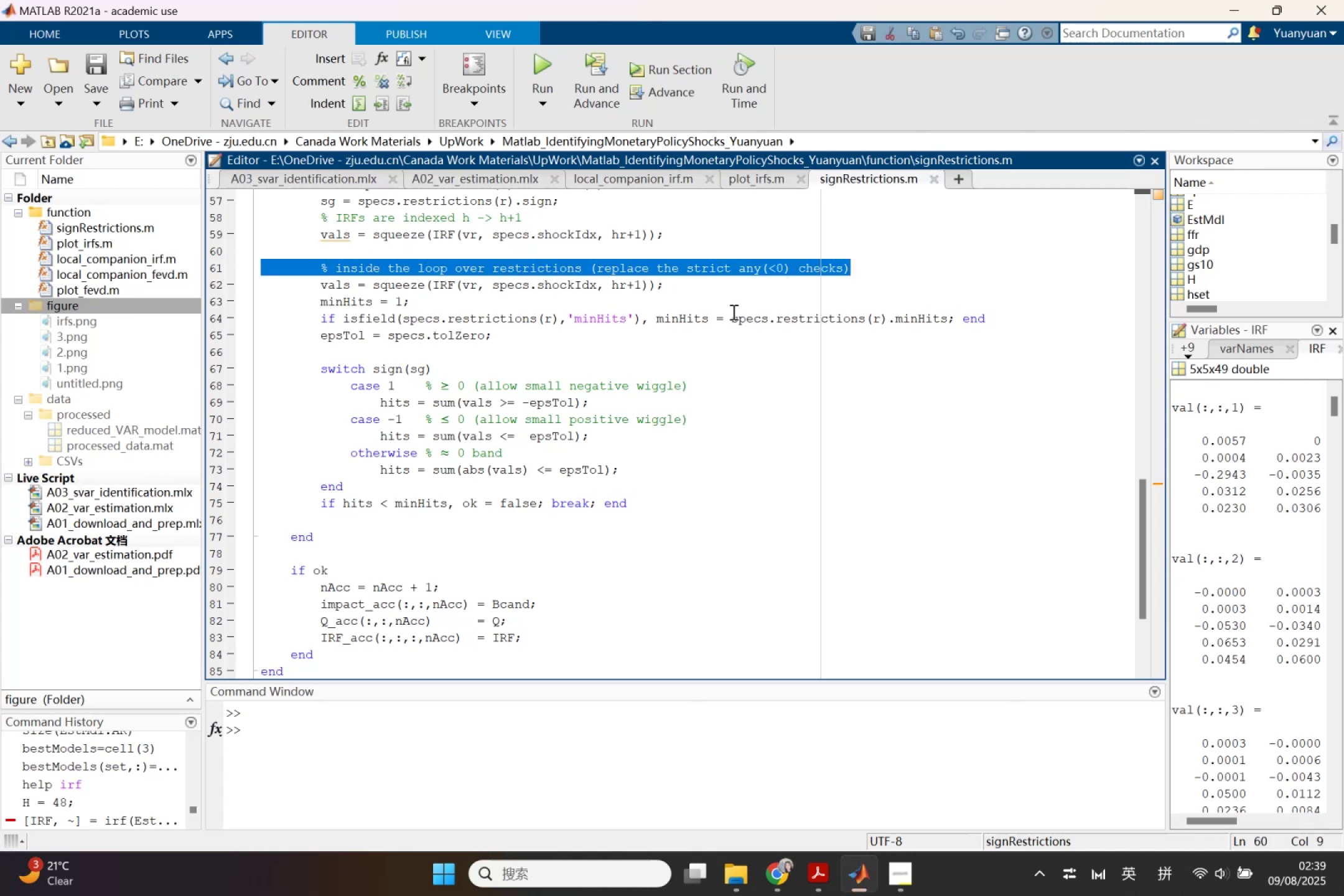 
left_click_drag(start_coordinate=[714, 297], to_coordinate=[301, 254])
 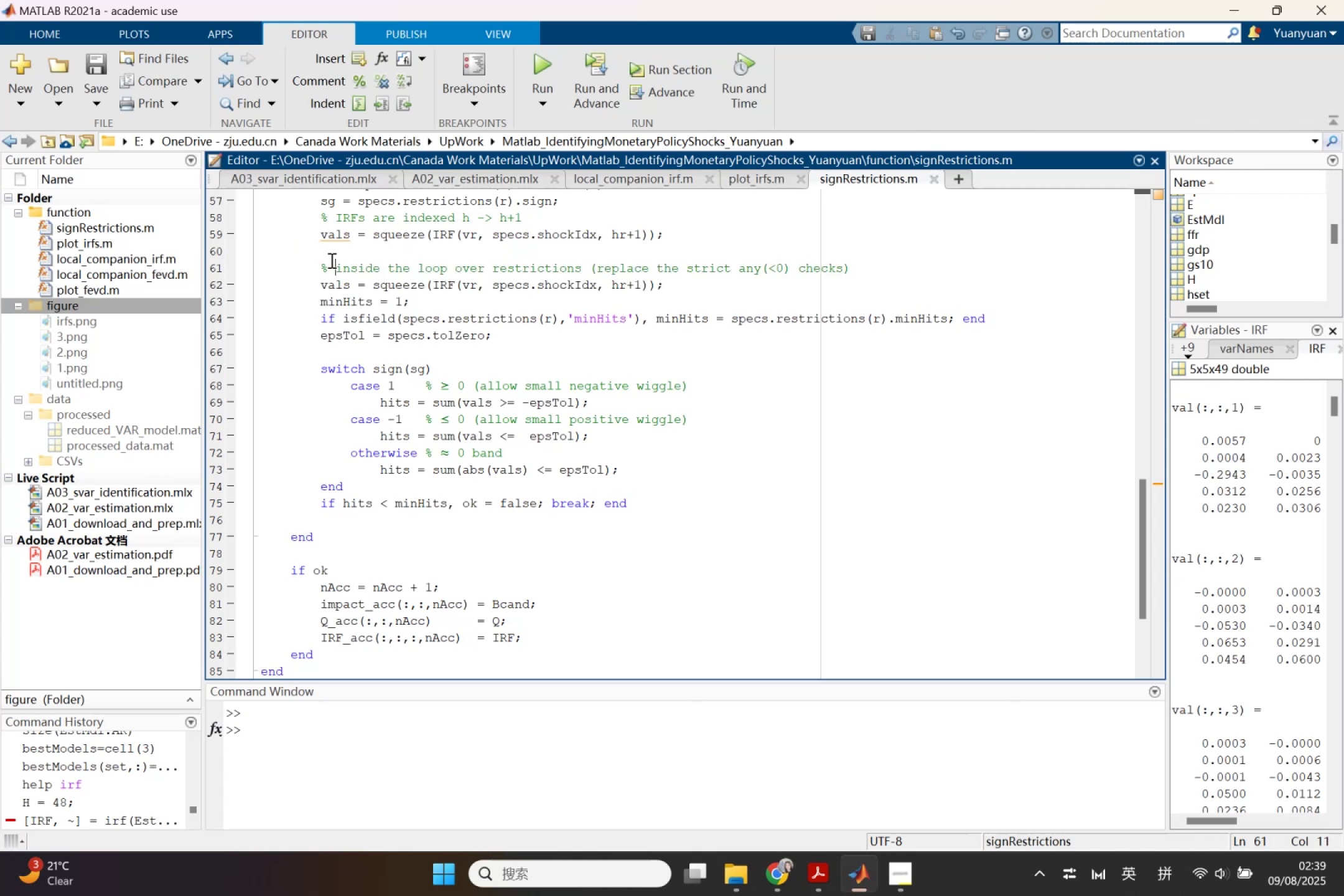 
left_click_drag(start_coordinate=[324, 257], to_coordinate=[716, 285])
 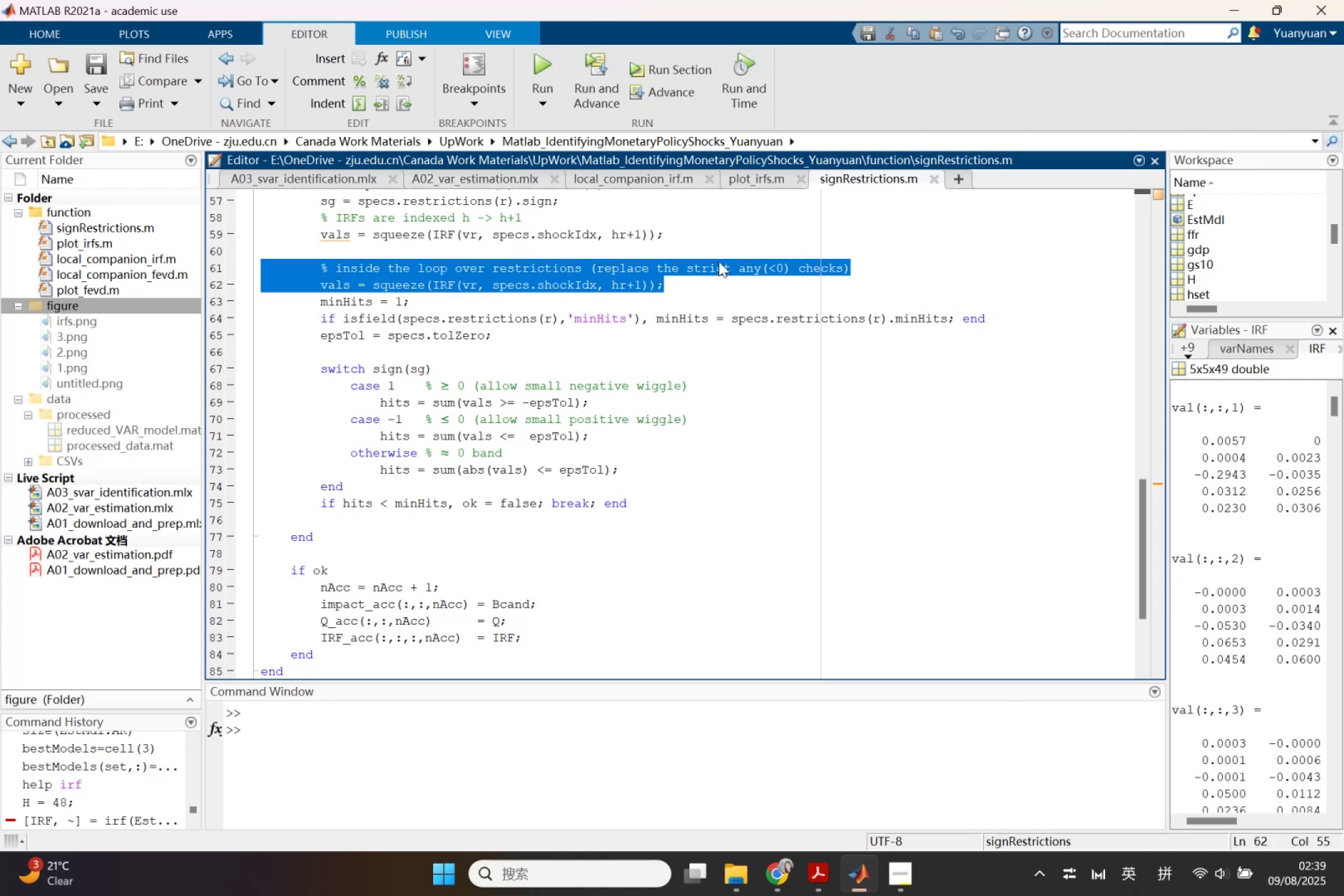 
key(Backspace)
 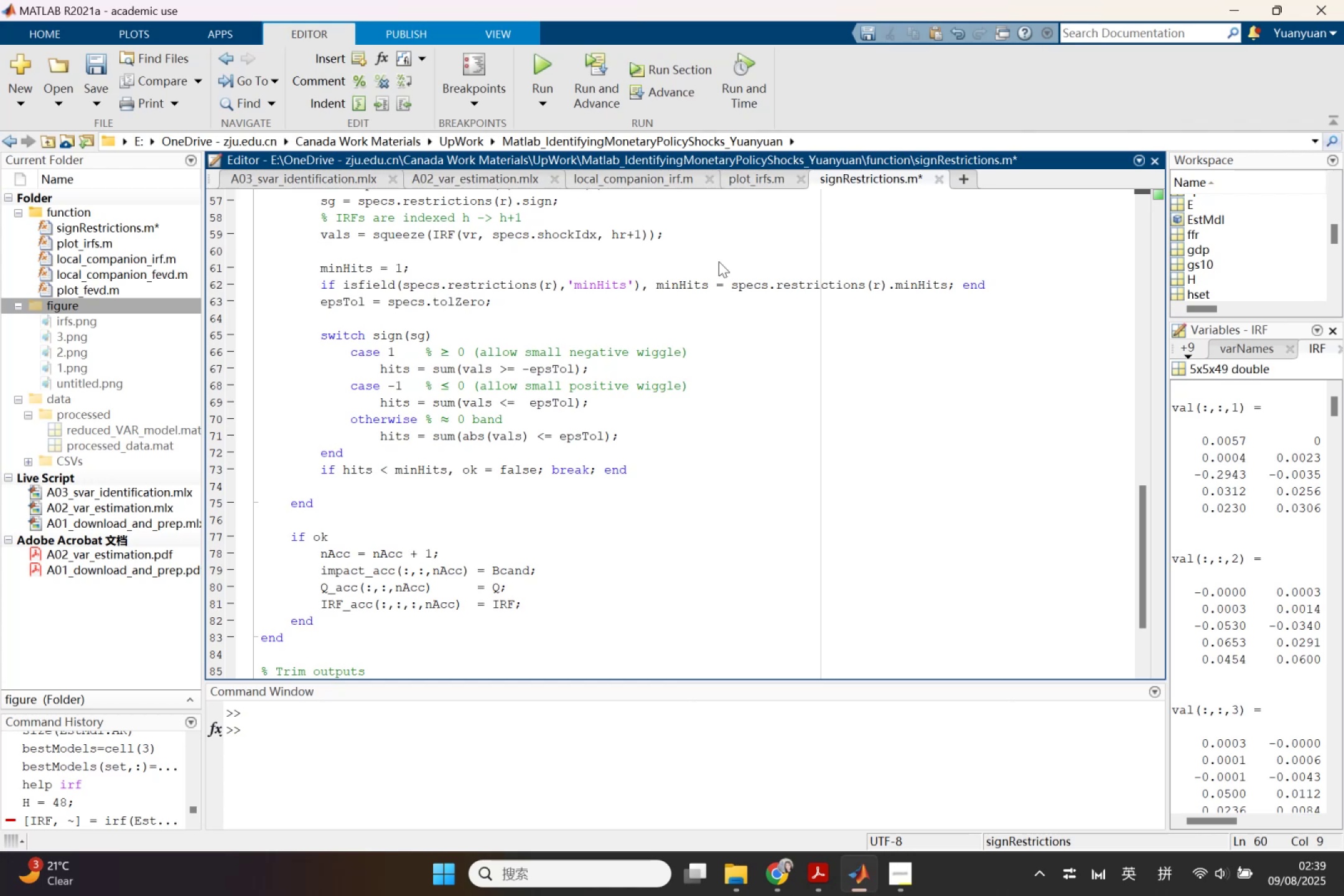 
wait(20.03)
 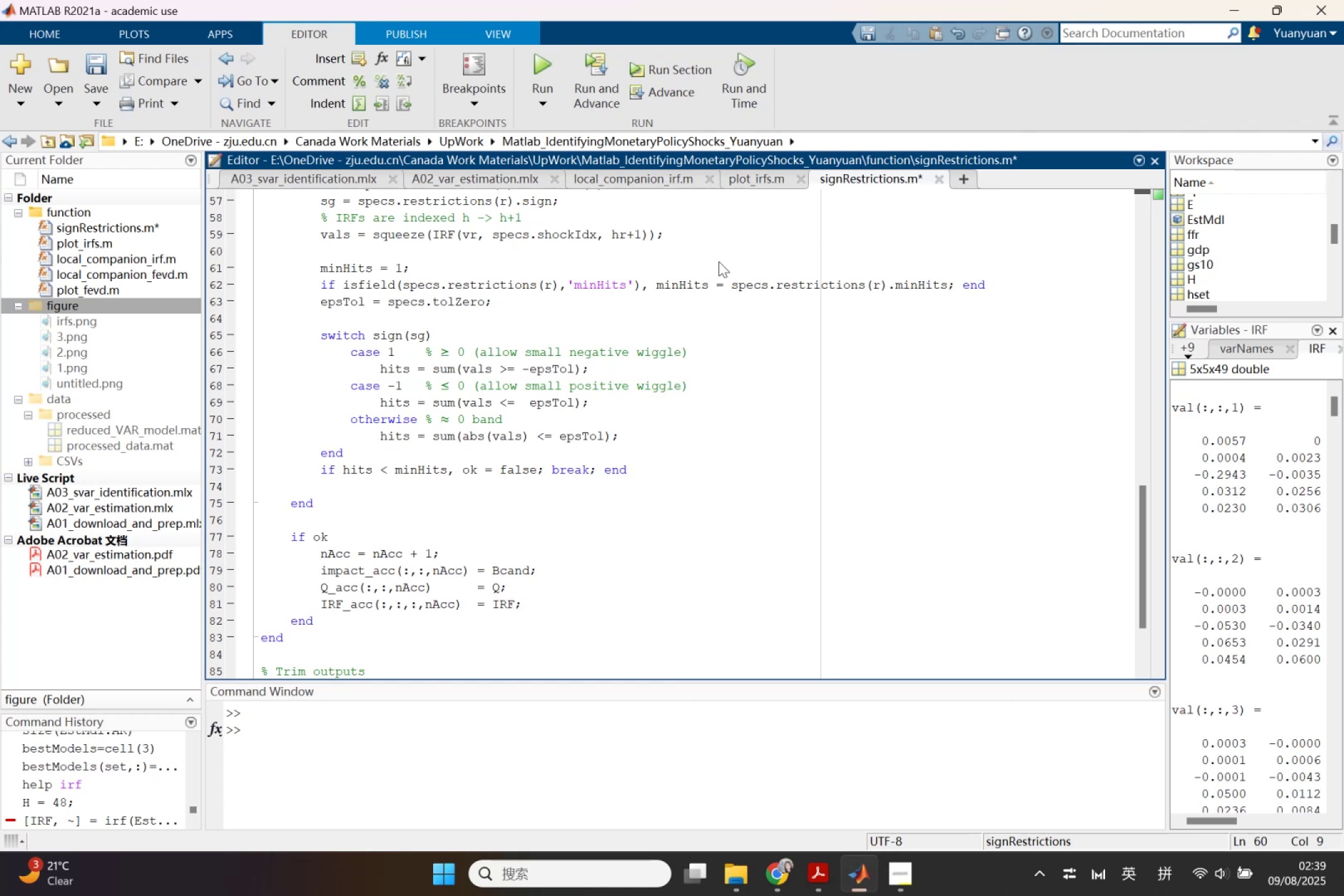 
key(Control+S)
 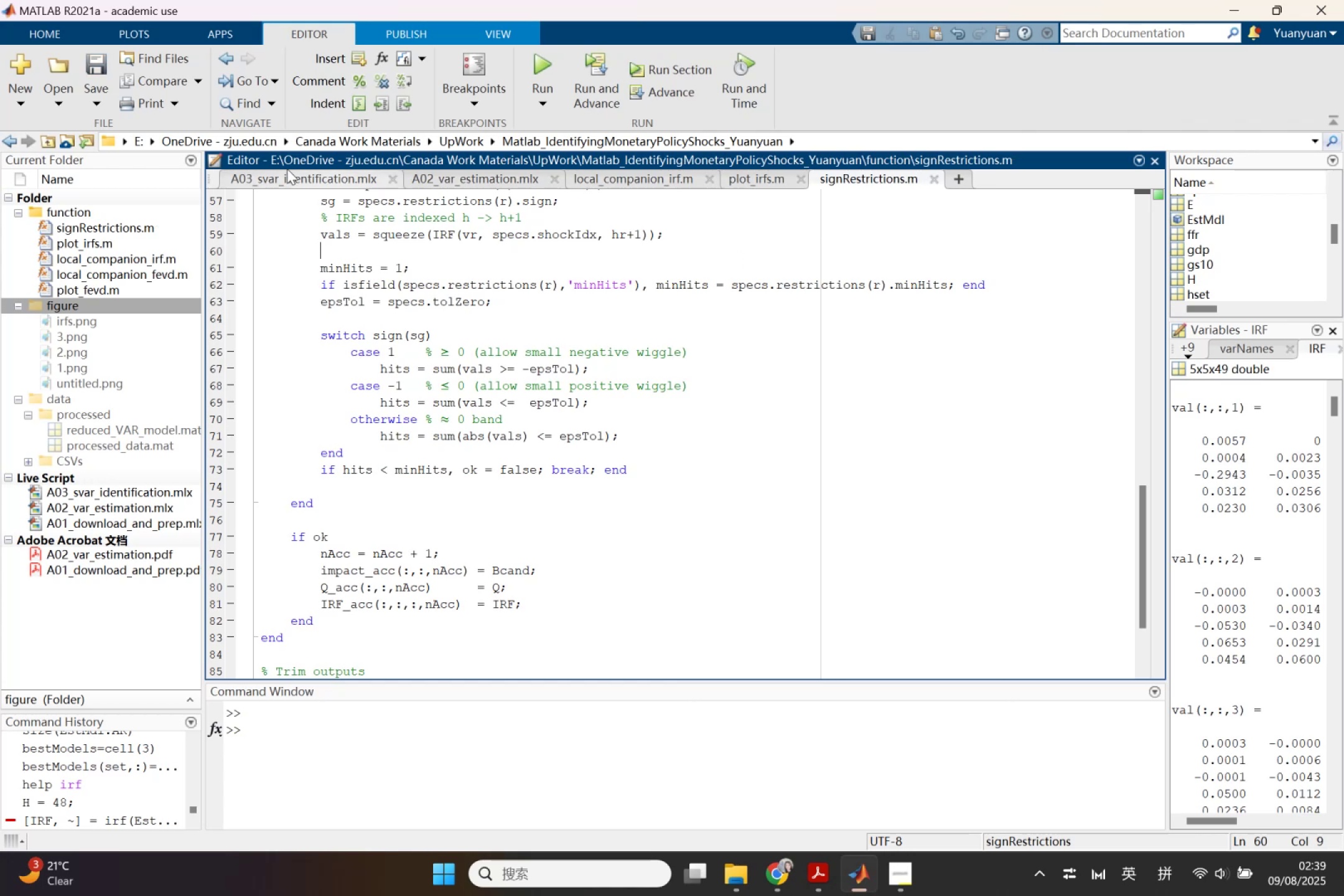 
double_click([288, 175])
 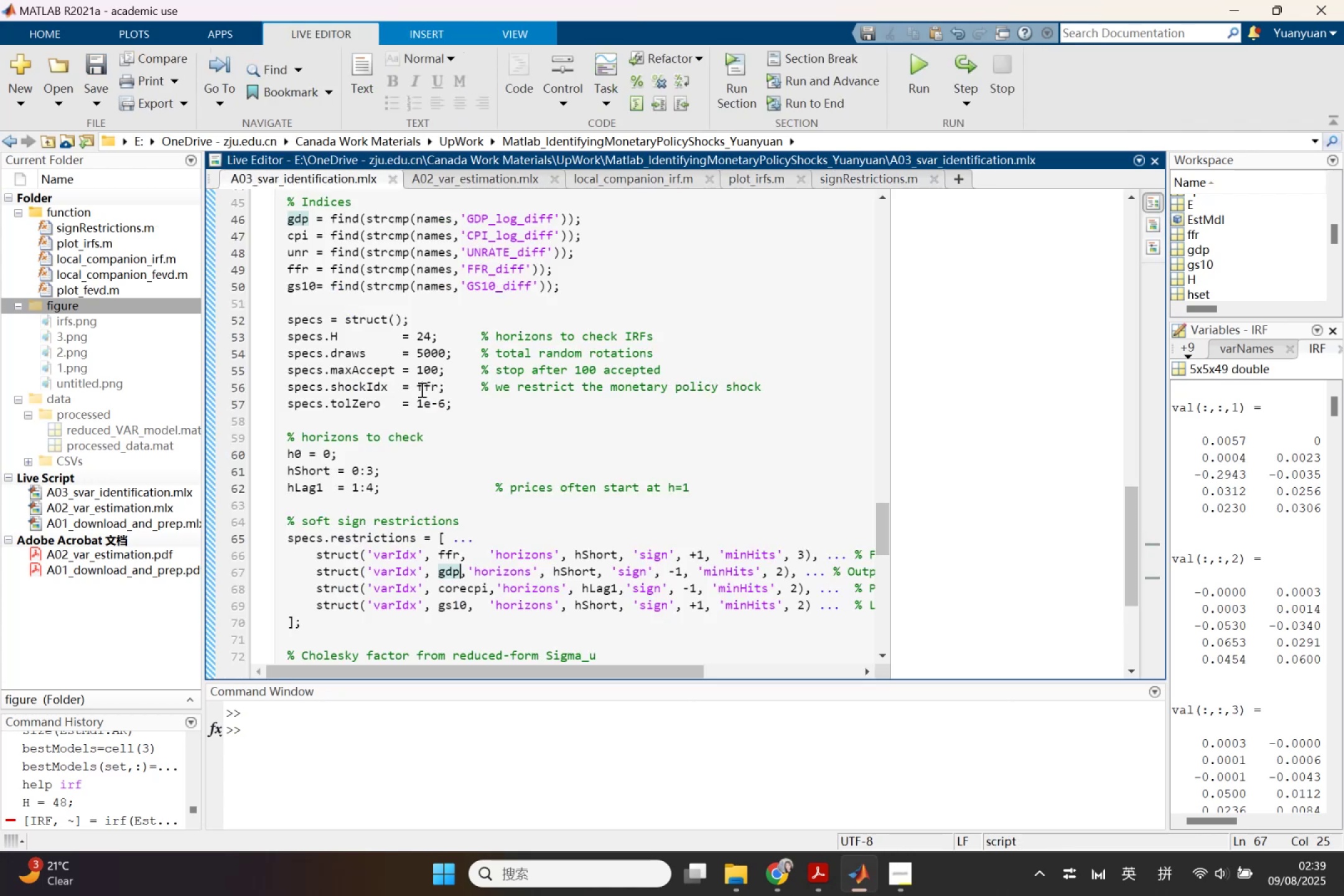 
left_click([424, 421])
 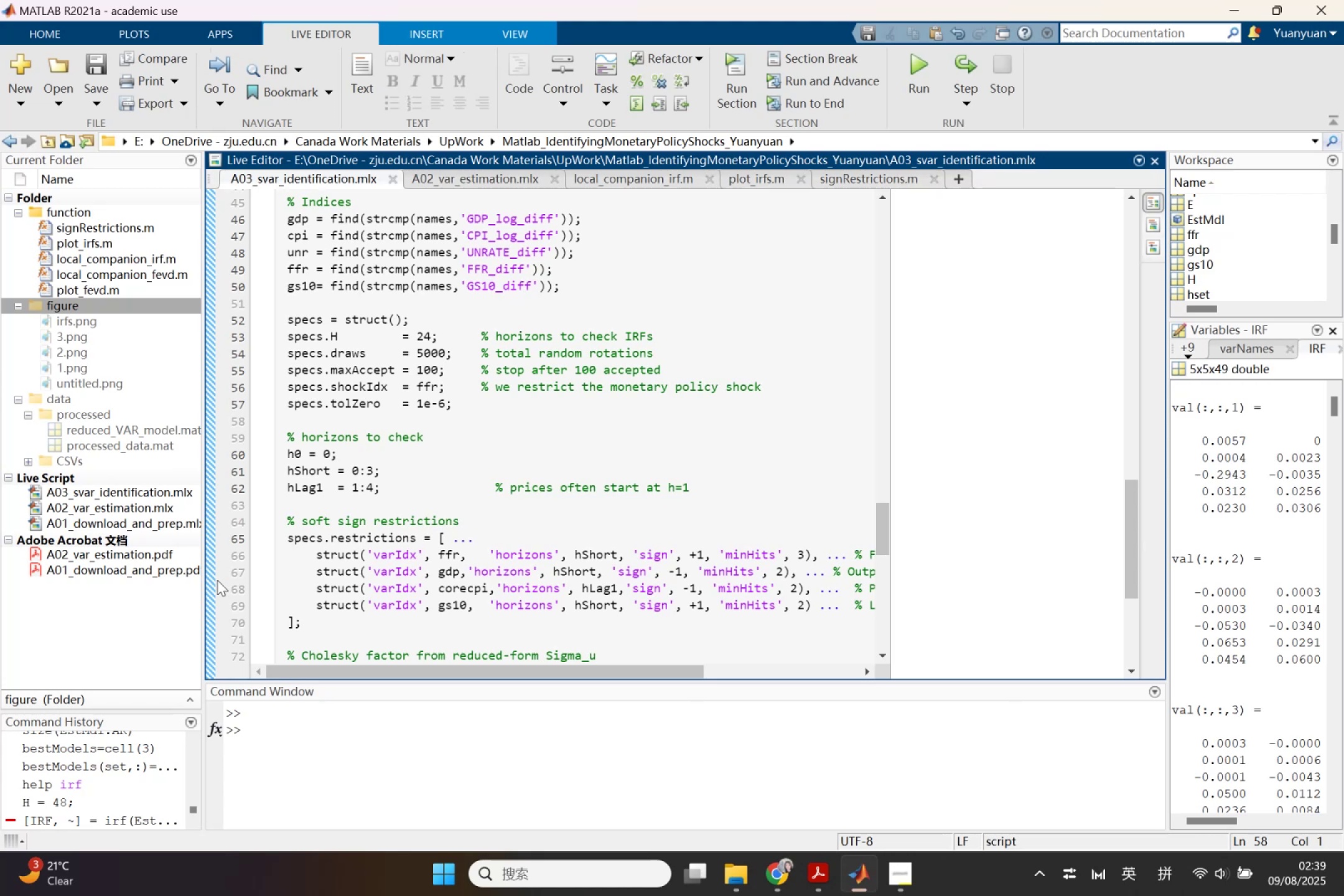 
left_click([210, 583])
 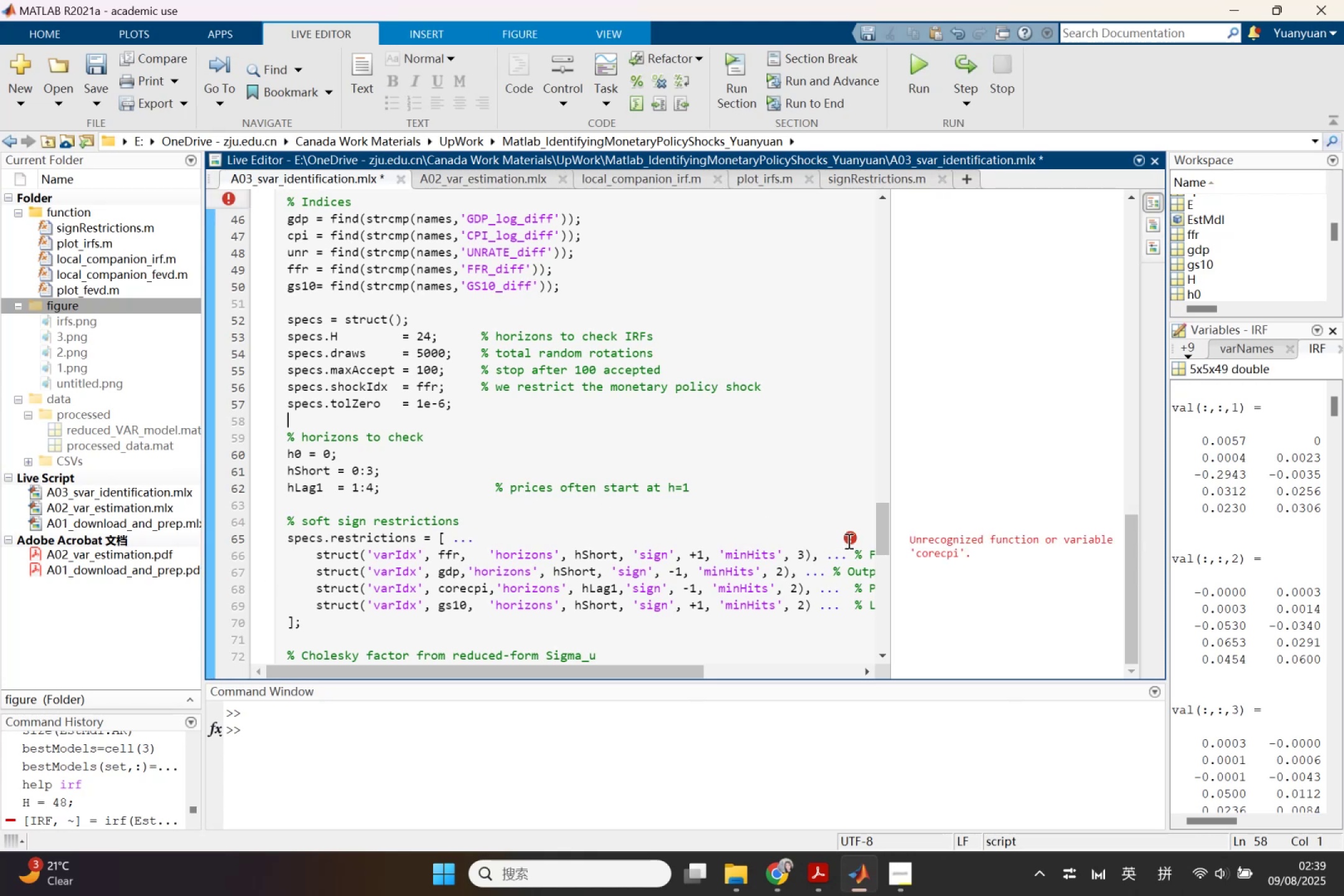 
wait(11.52)
 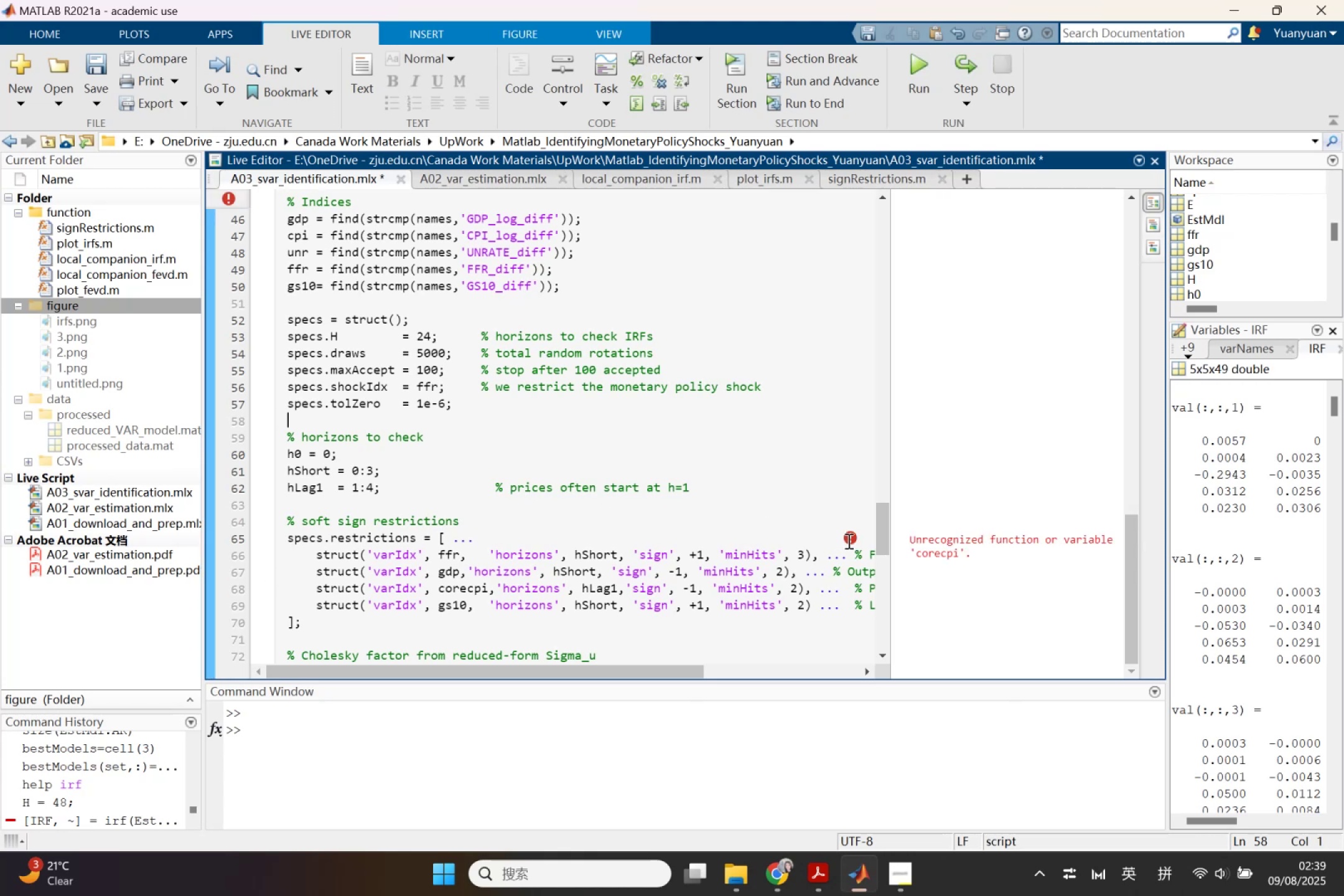 
double_click([306, 231])
 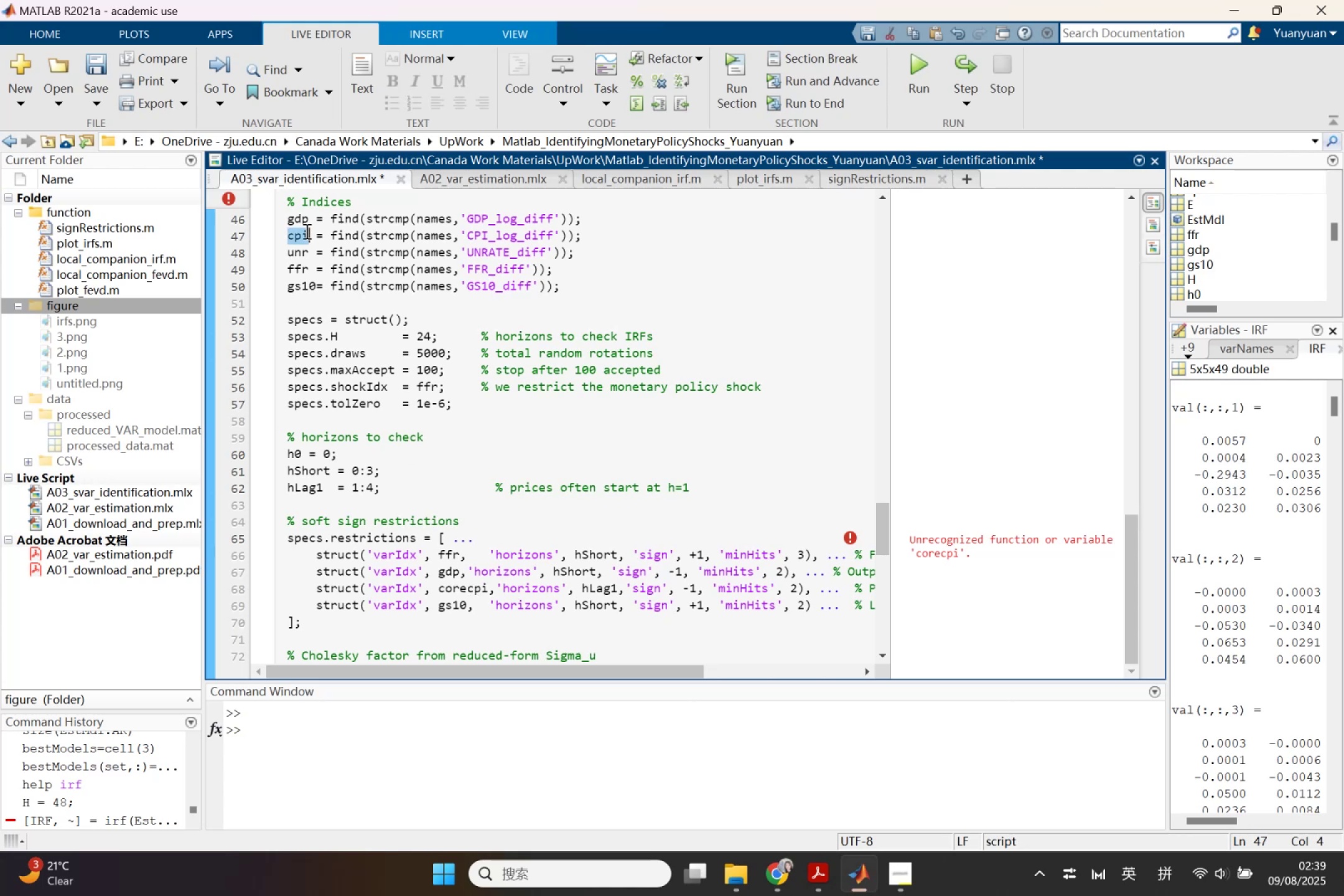 
key(Control+ControlLeft)
 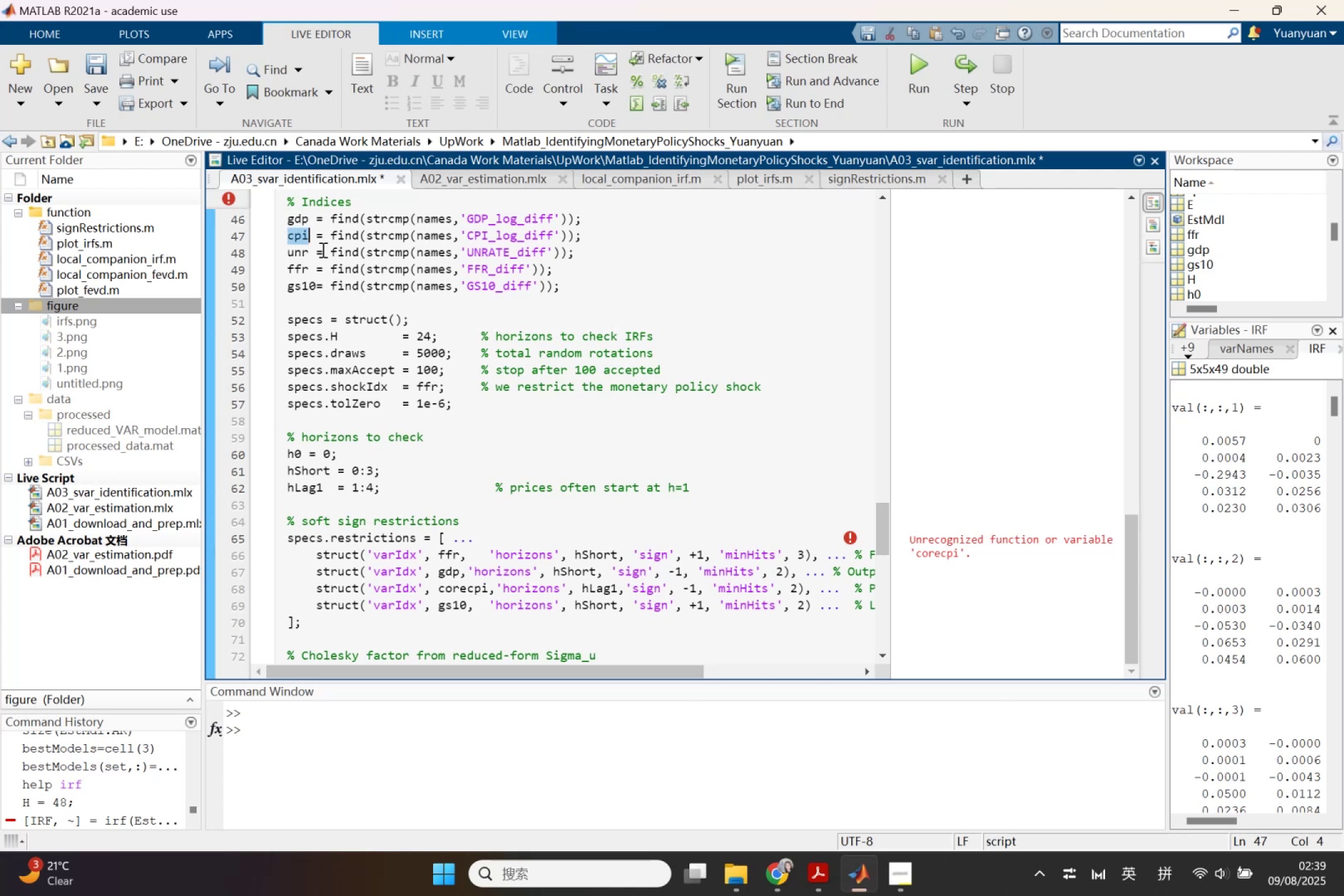 
key(Control+C)
 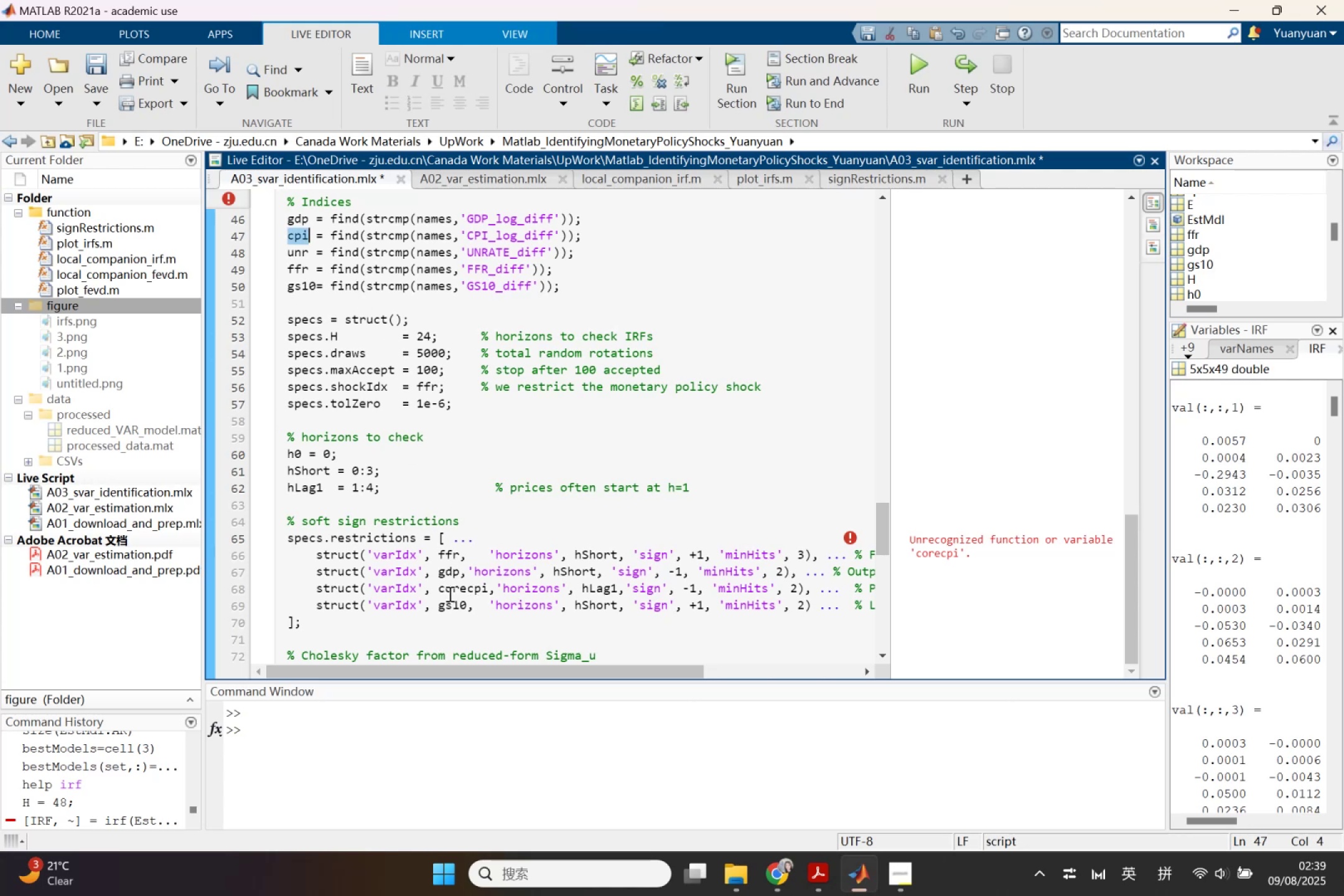 
double_click([449, 594])
 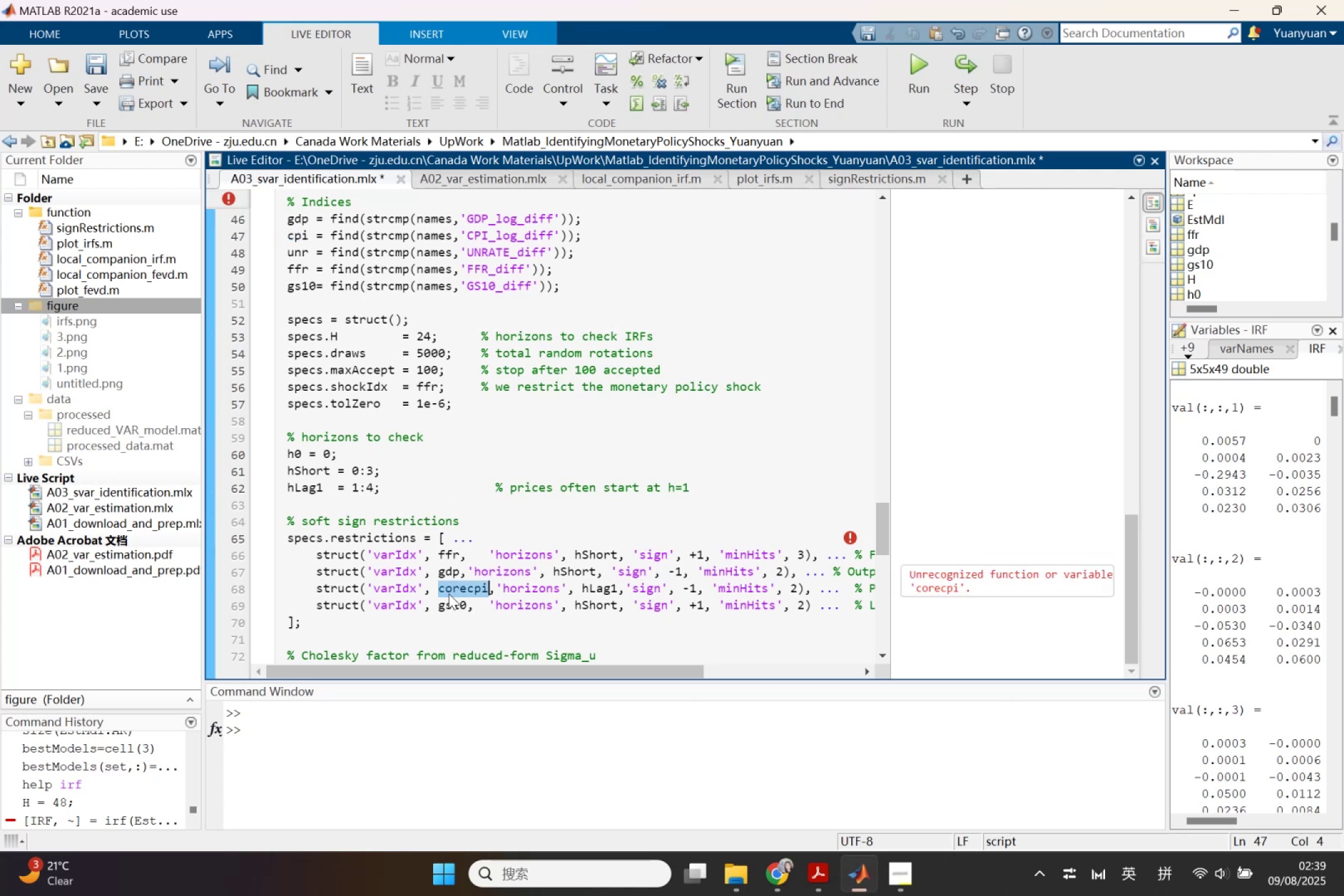 
key(Control+V)
 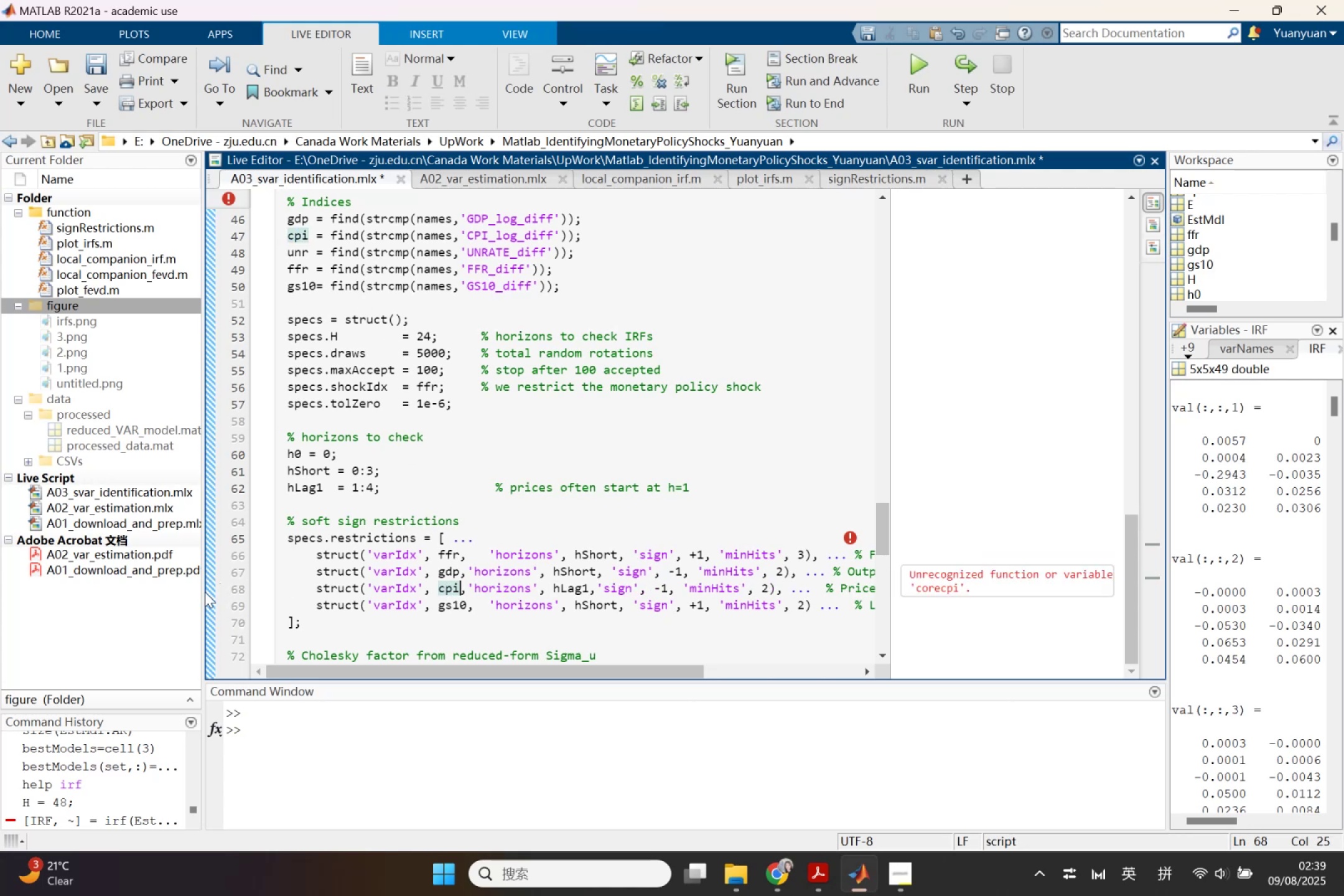 
left_click([210, 594])
 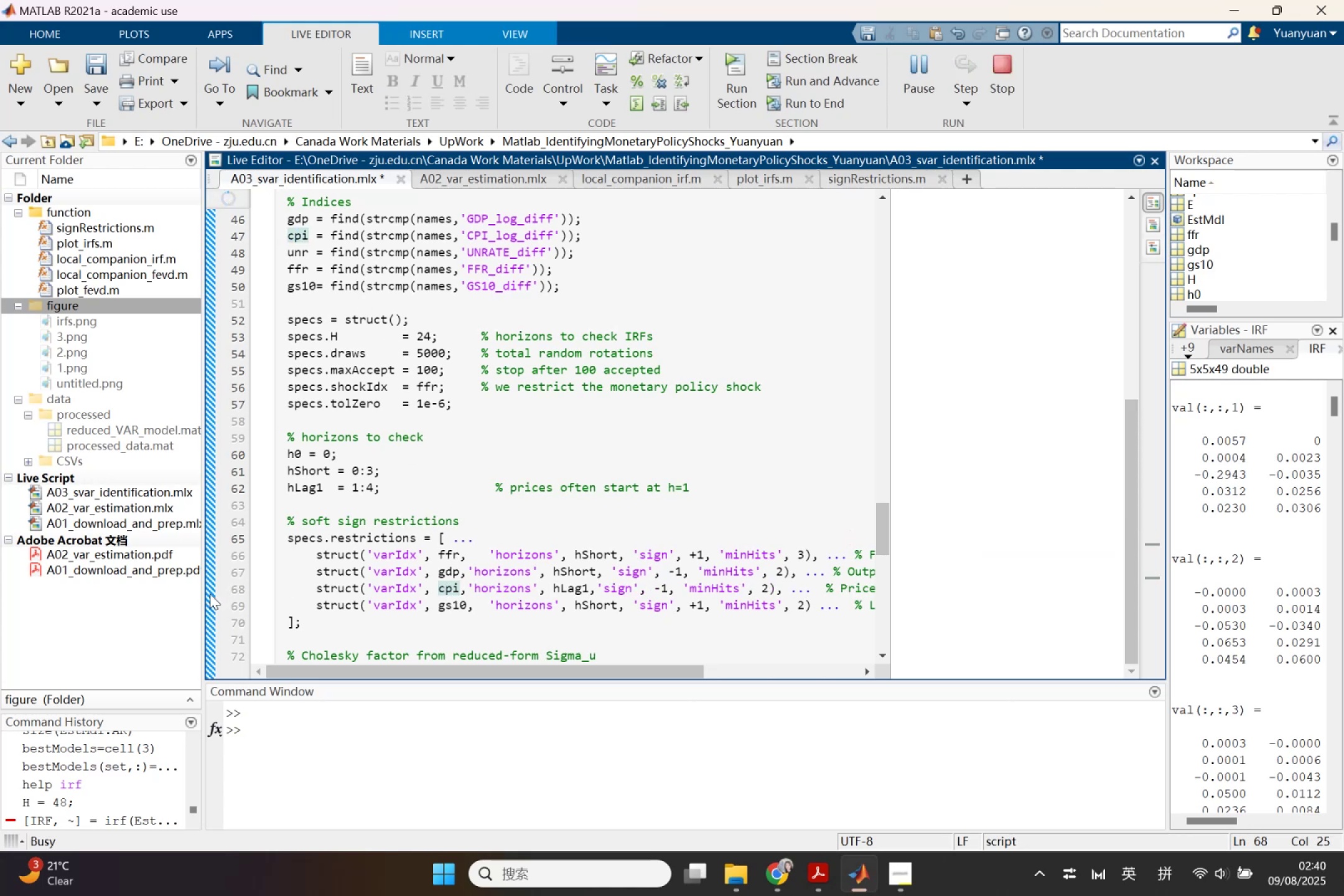 
scroll: coordinate [543, 551], scroll_direction: down, amount: 1.0
 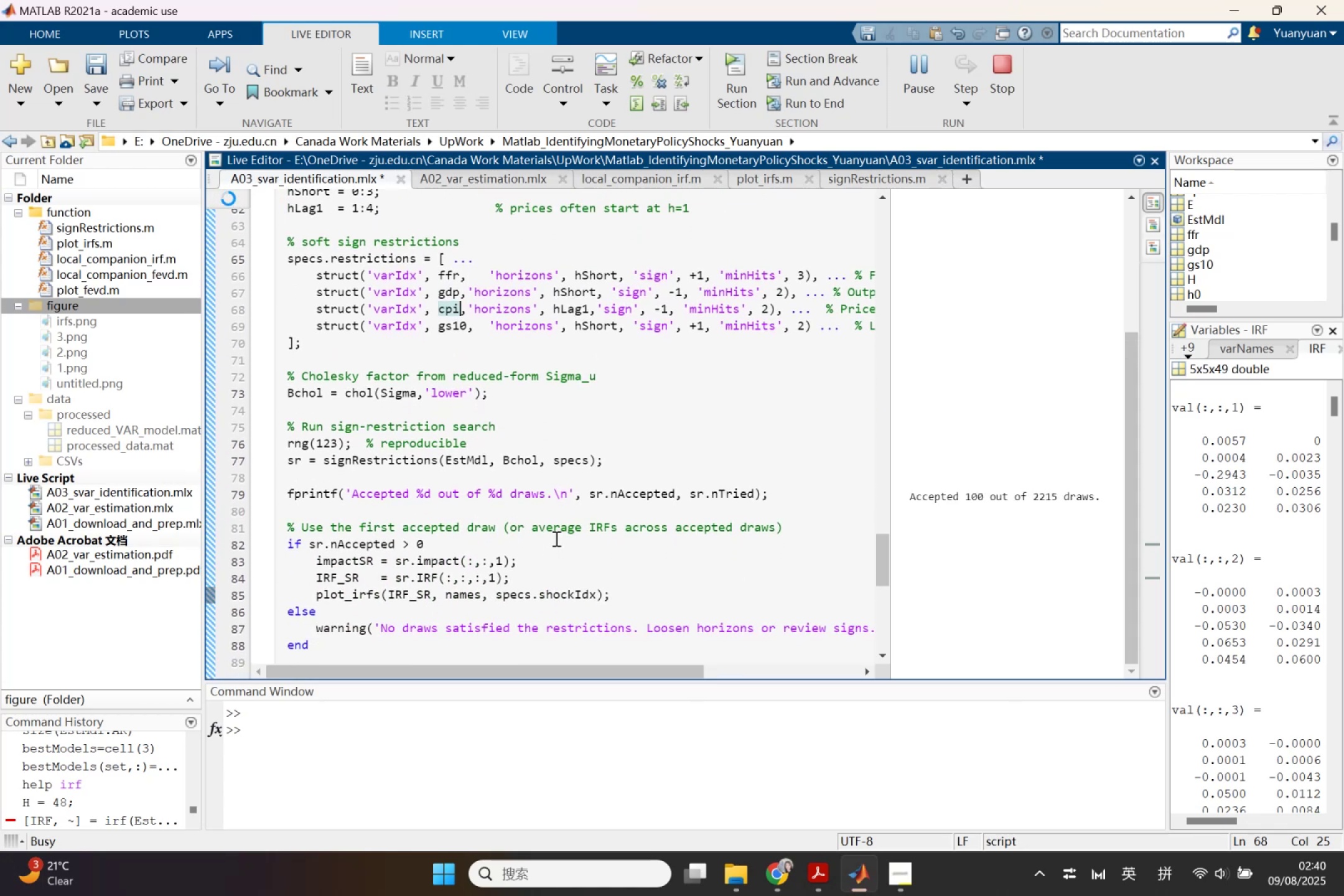 
wait(10.26)
 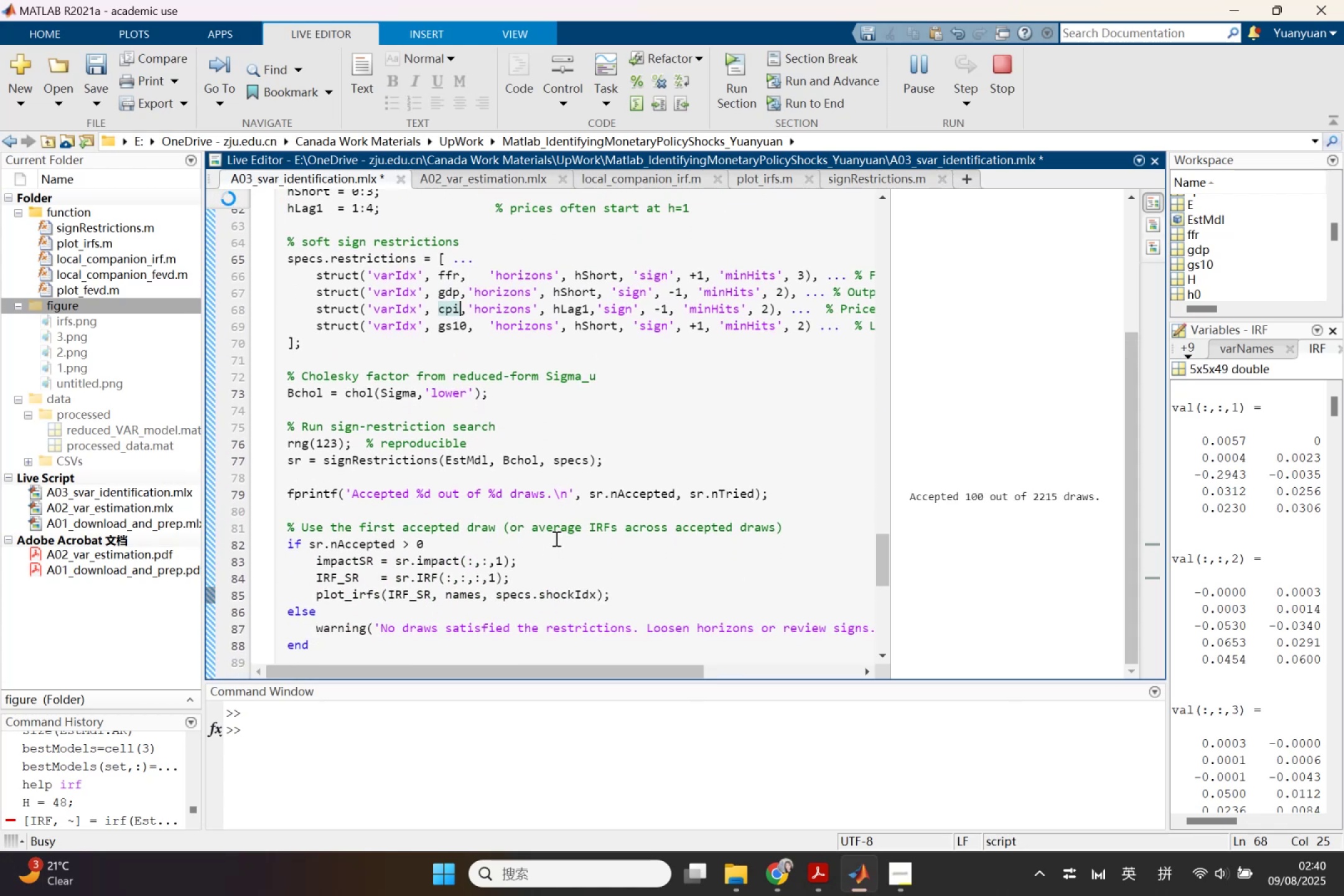 
double_click([982, 491])
 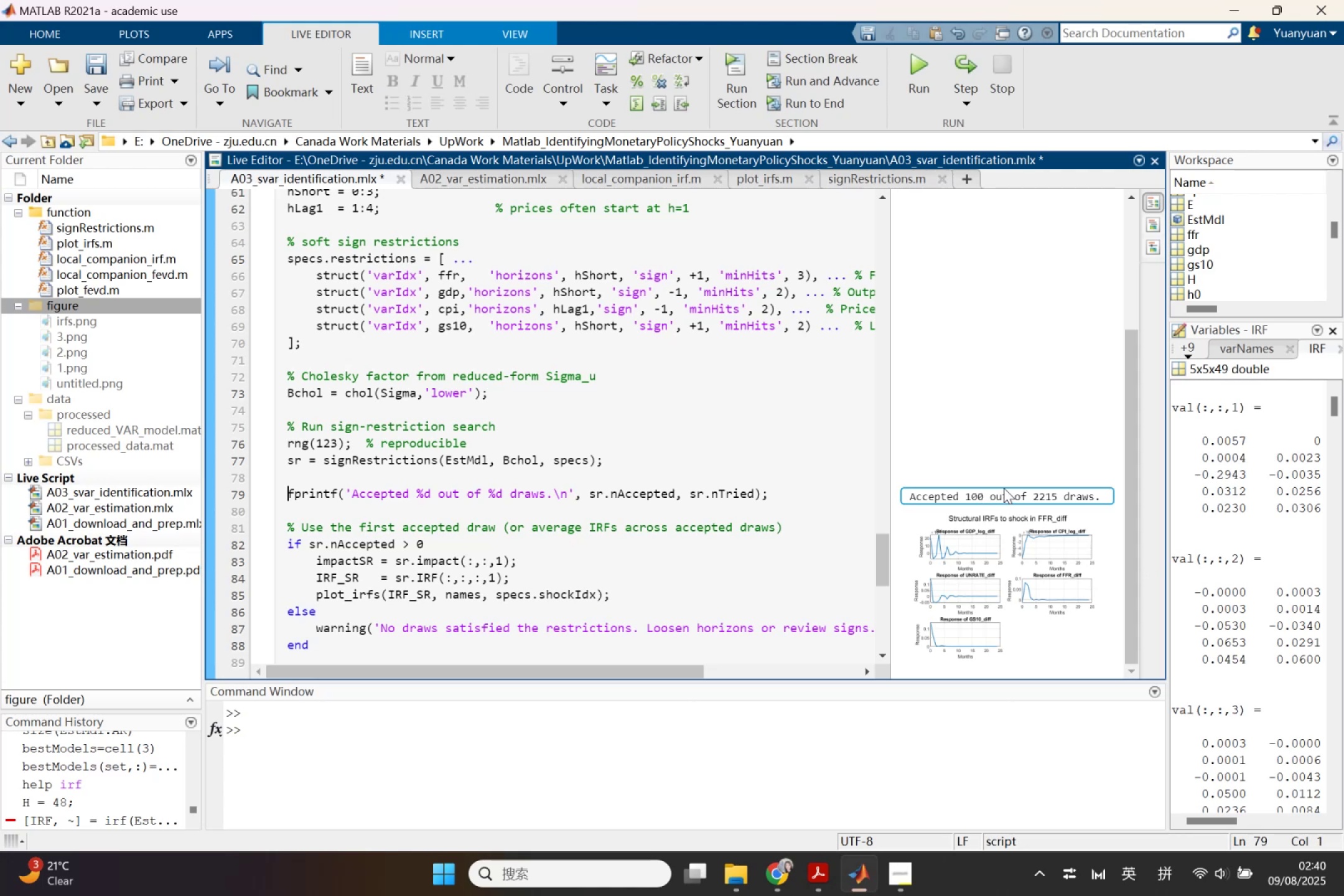 
key(Control+C)
 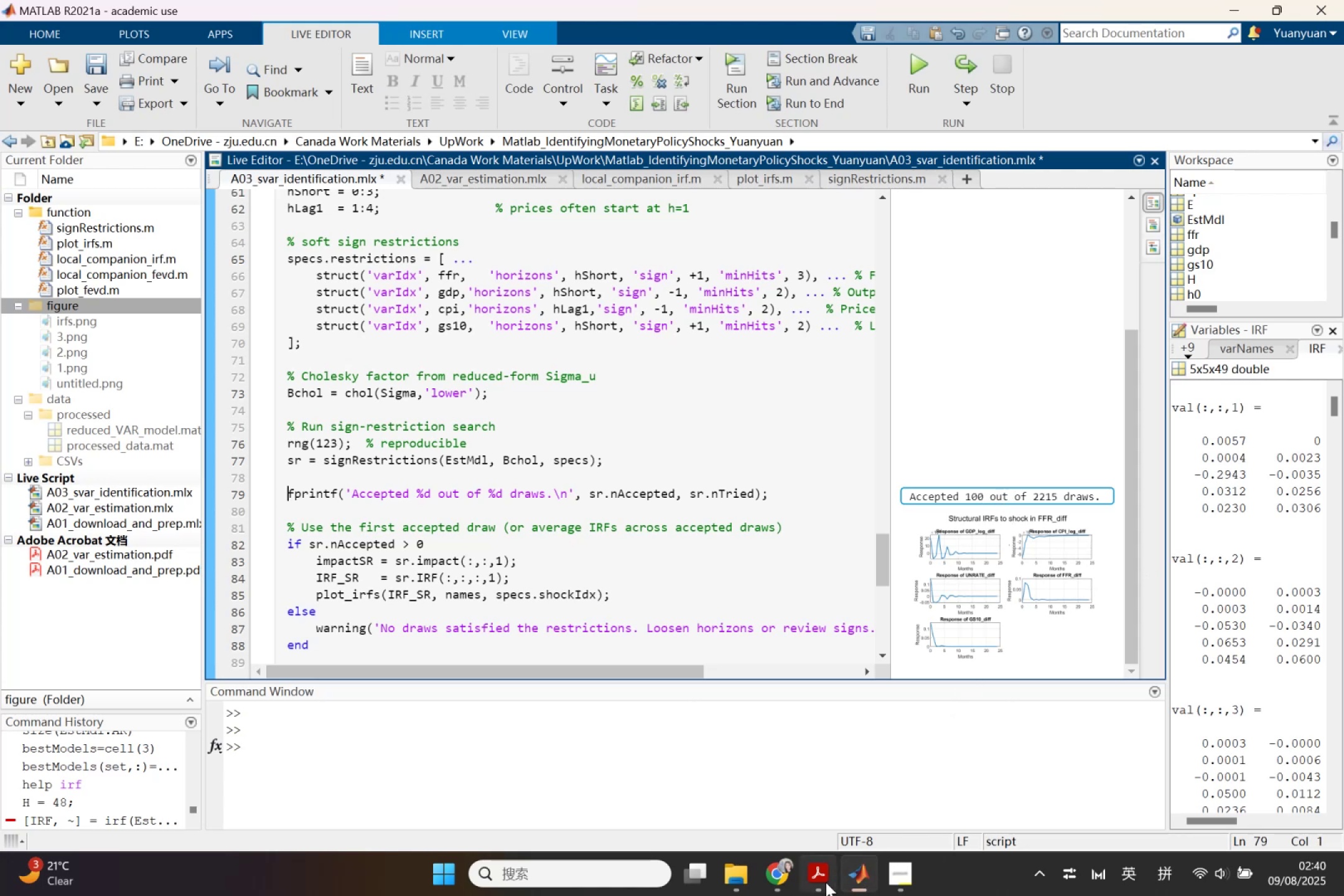 
left_click([786, 875])
 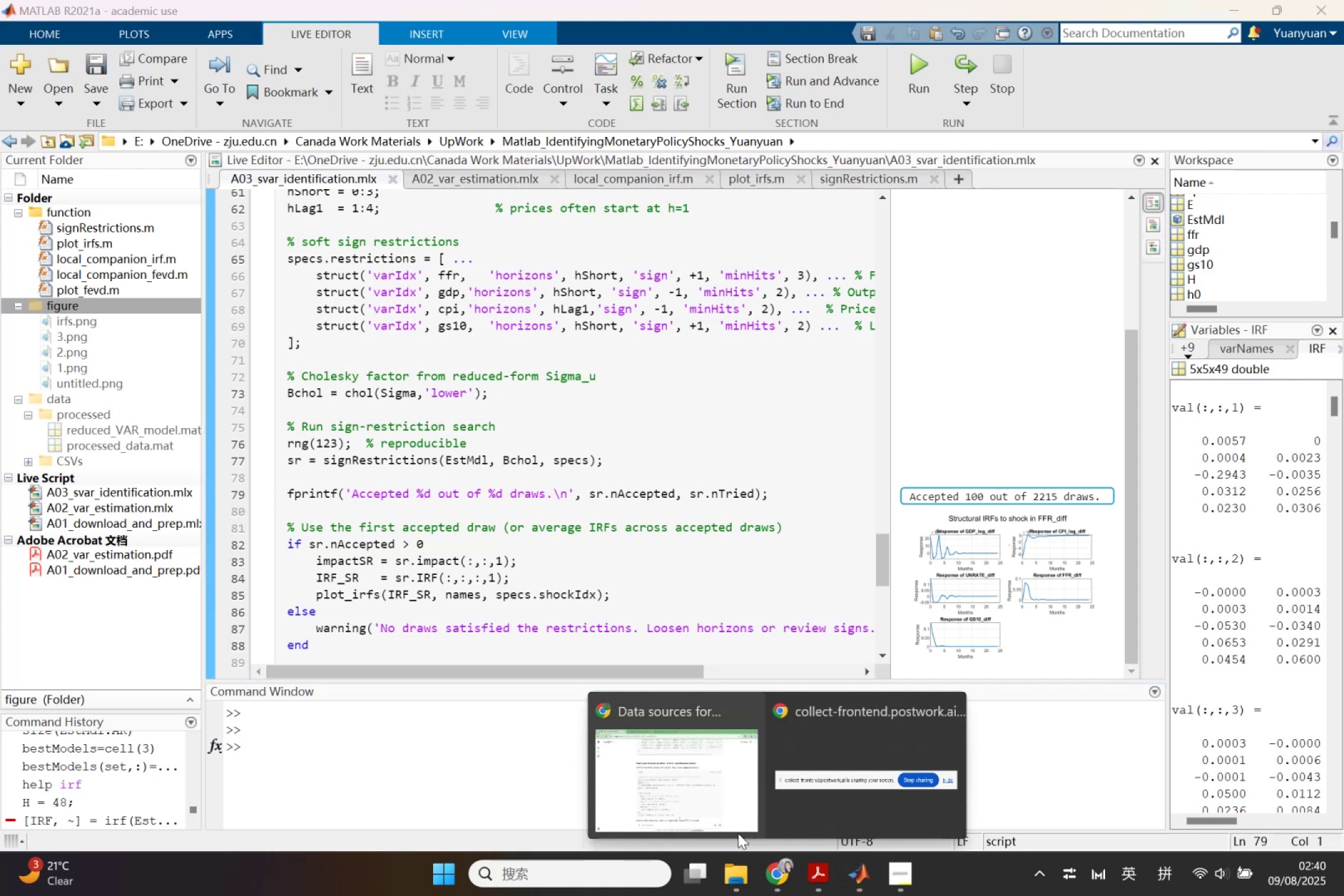 
left_click([726, 815])
 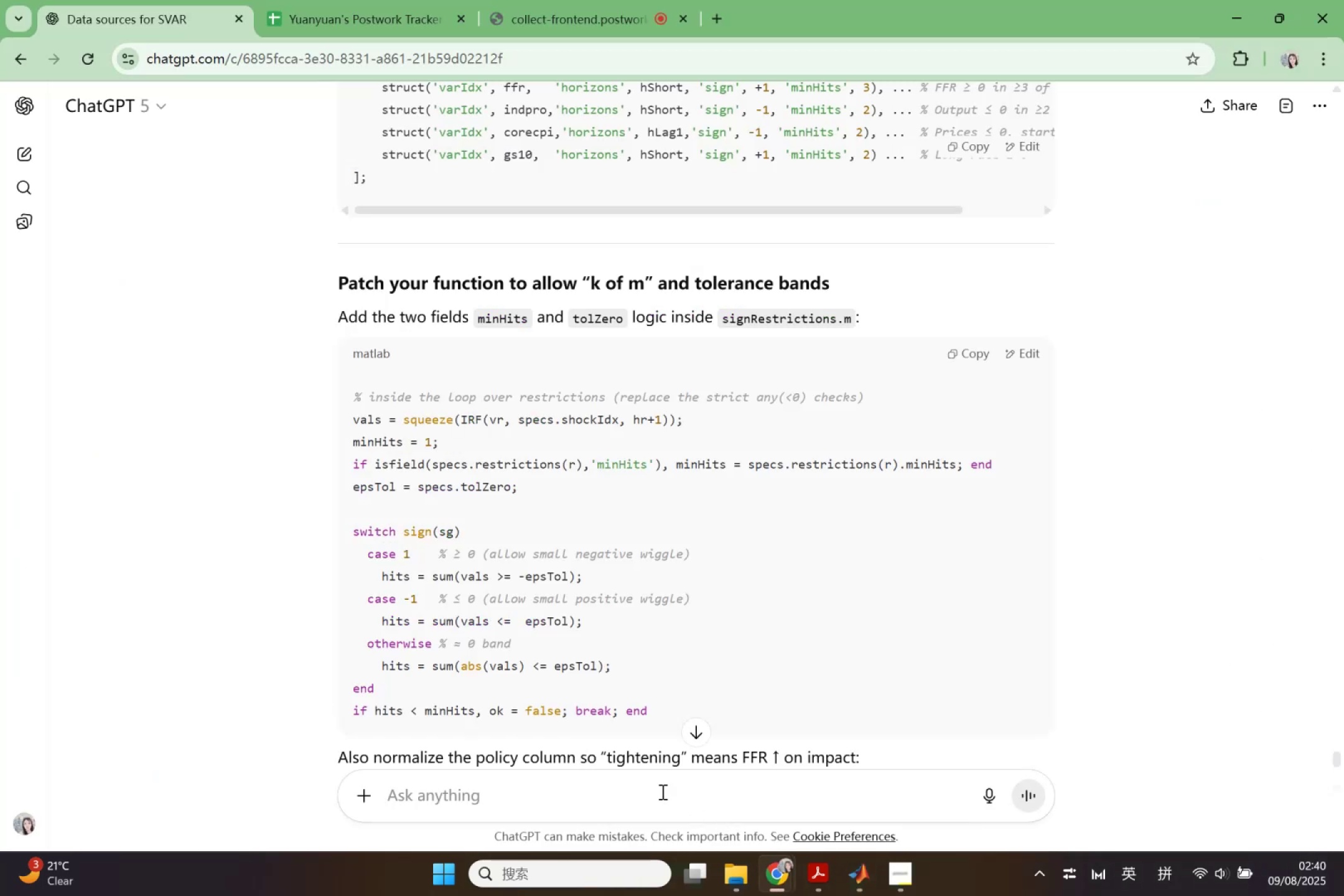 
key(Control+V)
 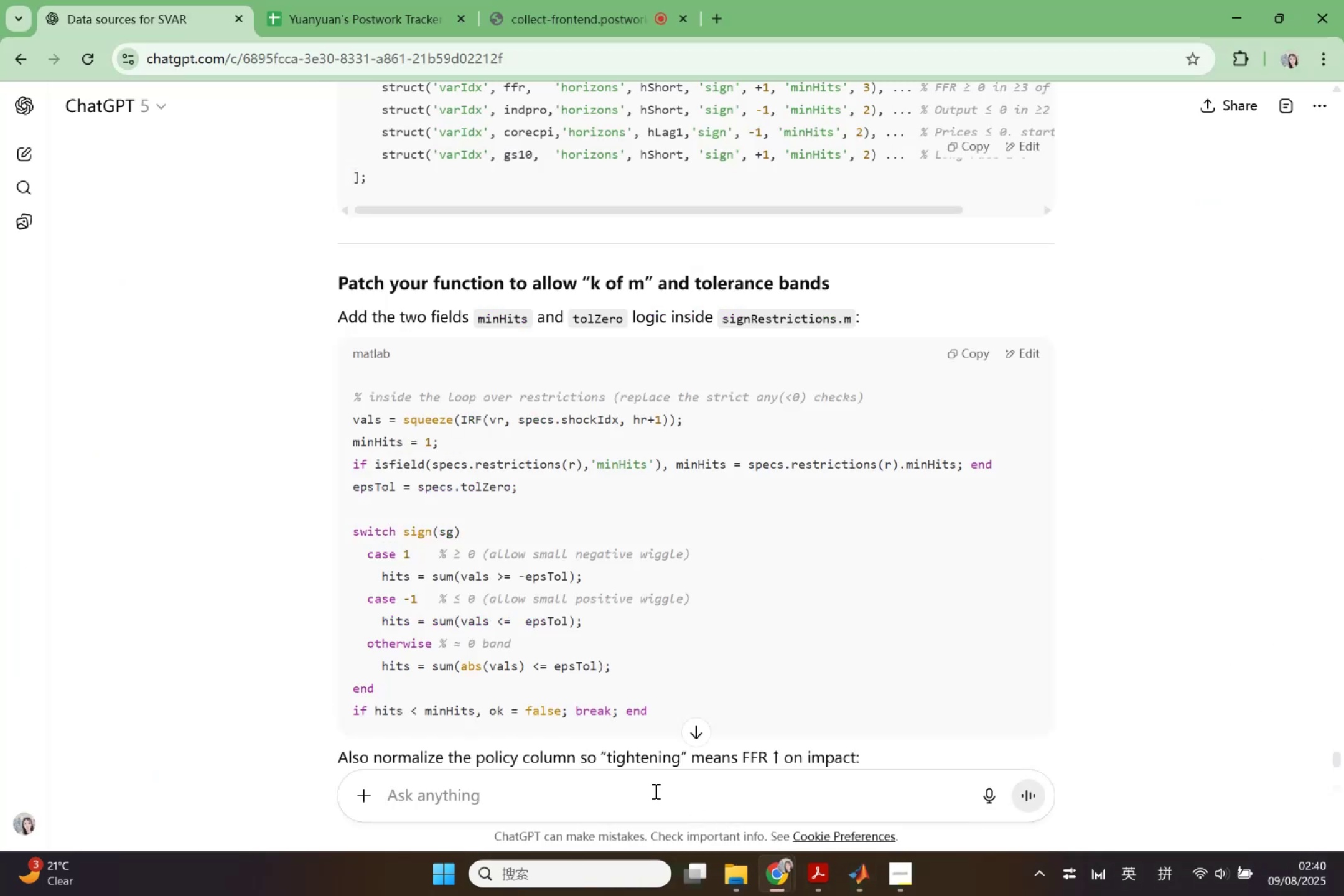 
left_click([655, 791])
 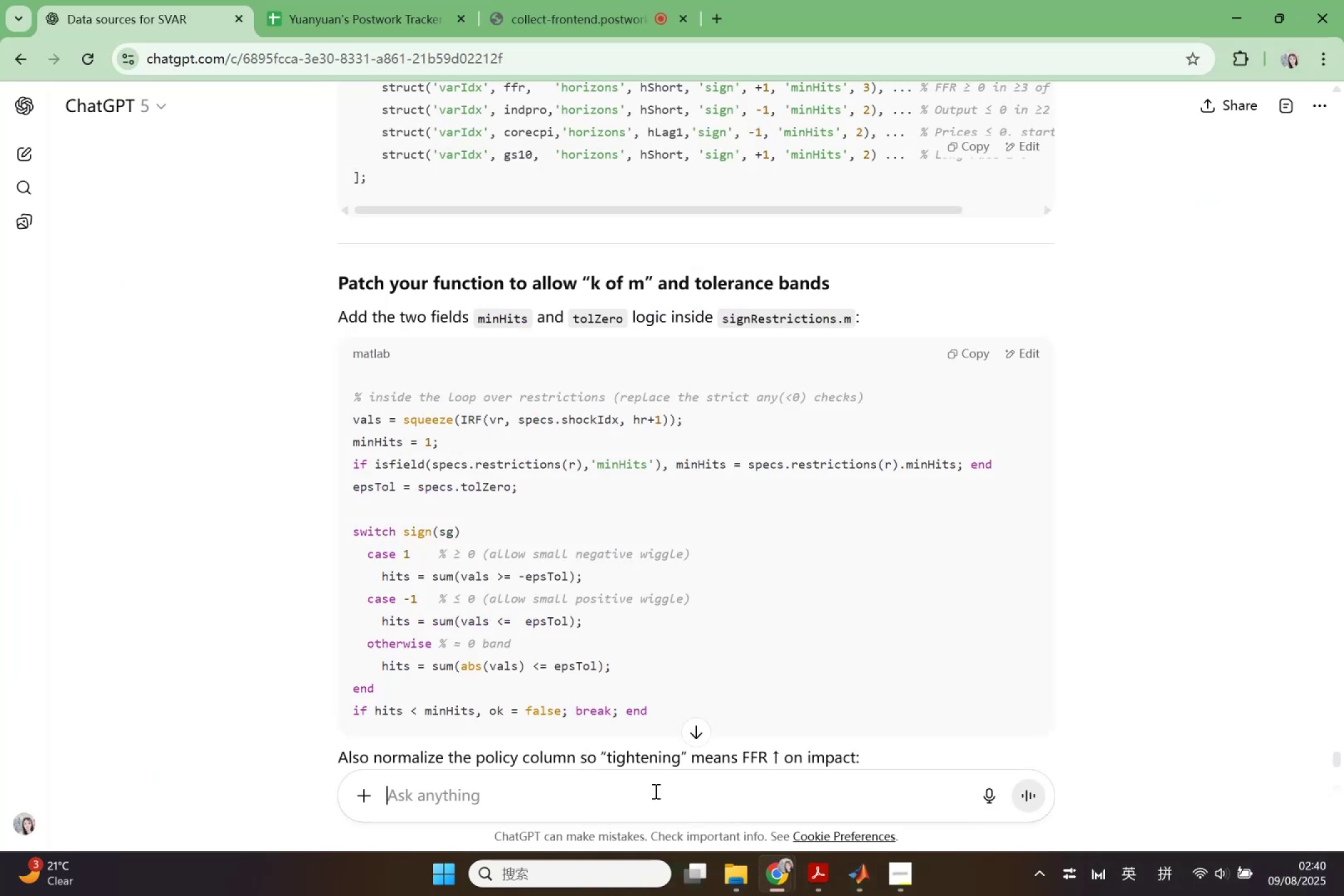 
key(Control+V)
 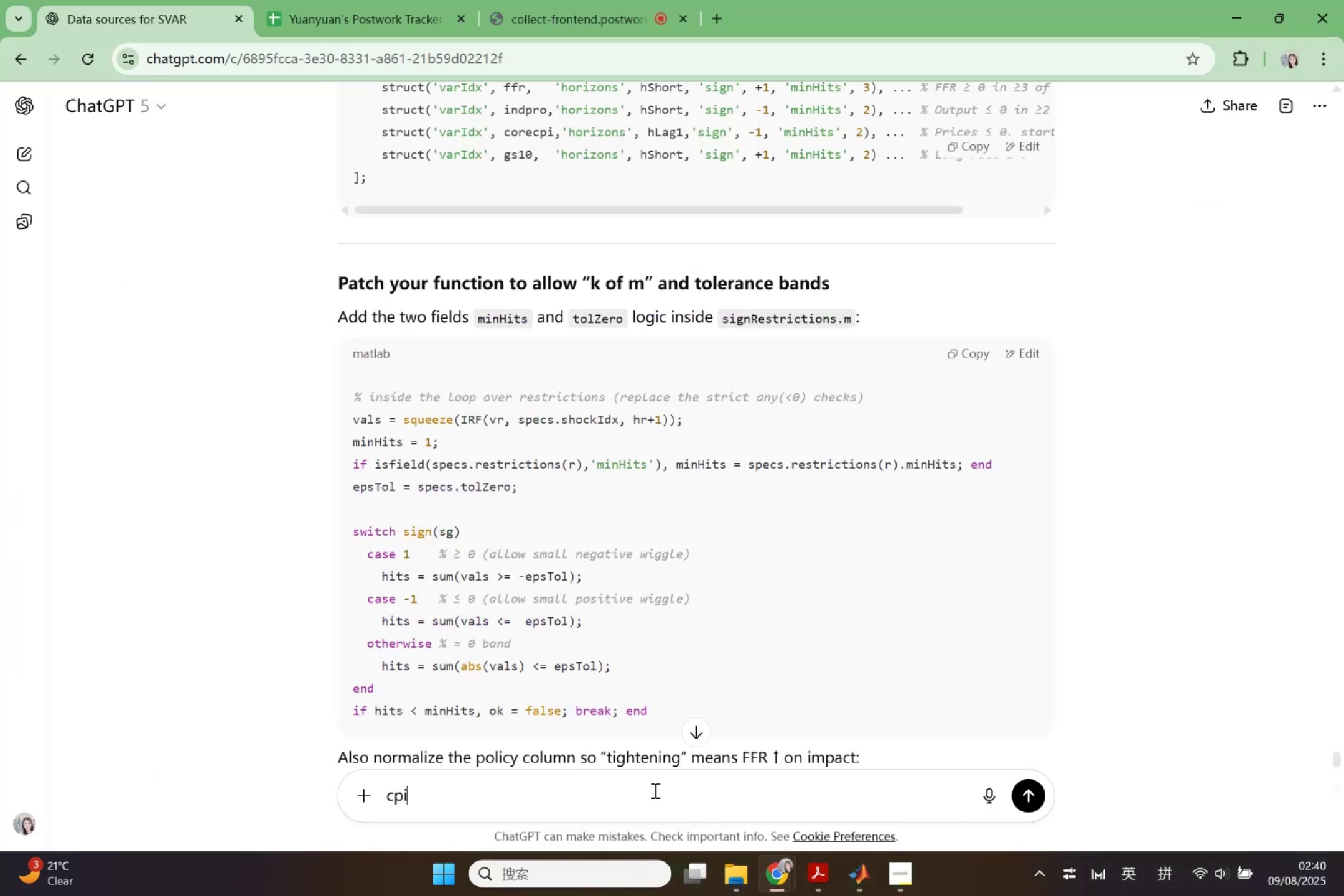 
key(Control+ControlLeft)
 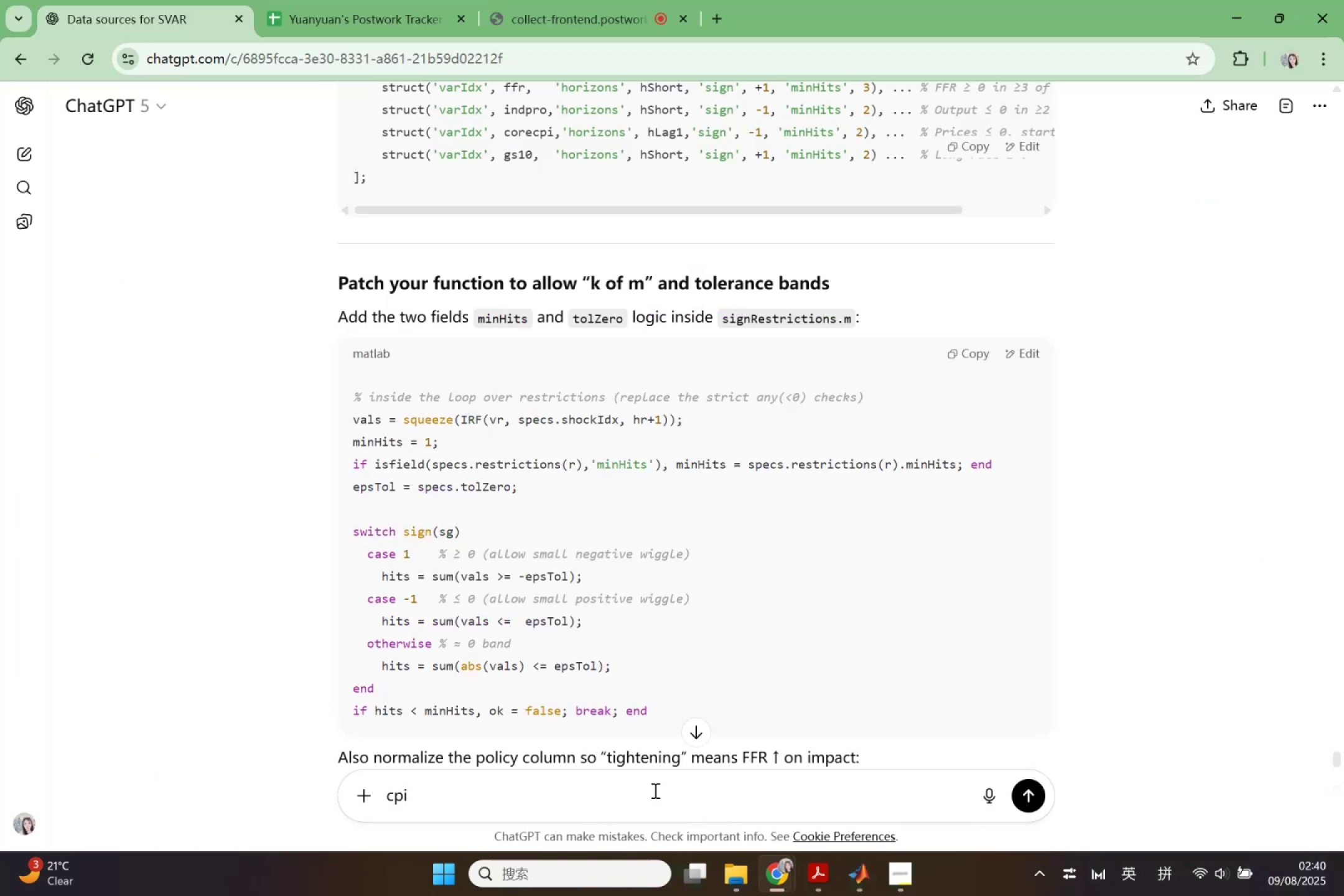 
key(Control+Z)
 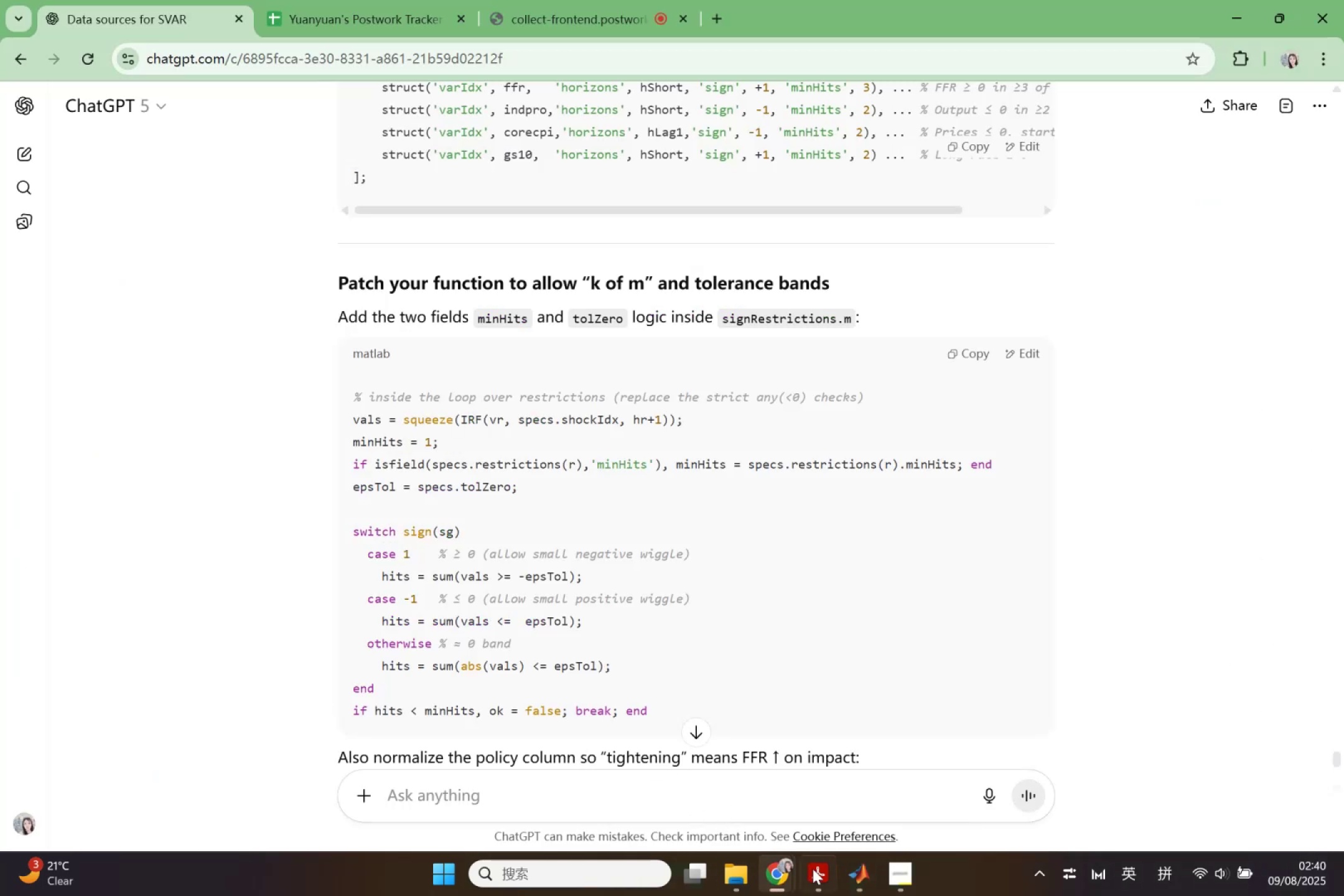 
left_click([841, 870])
 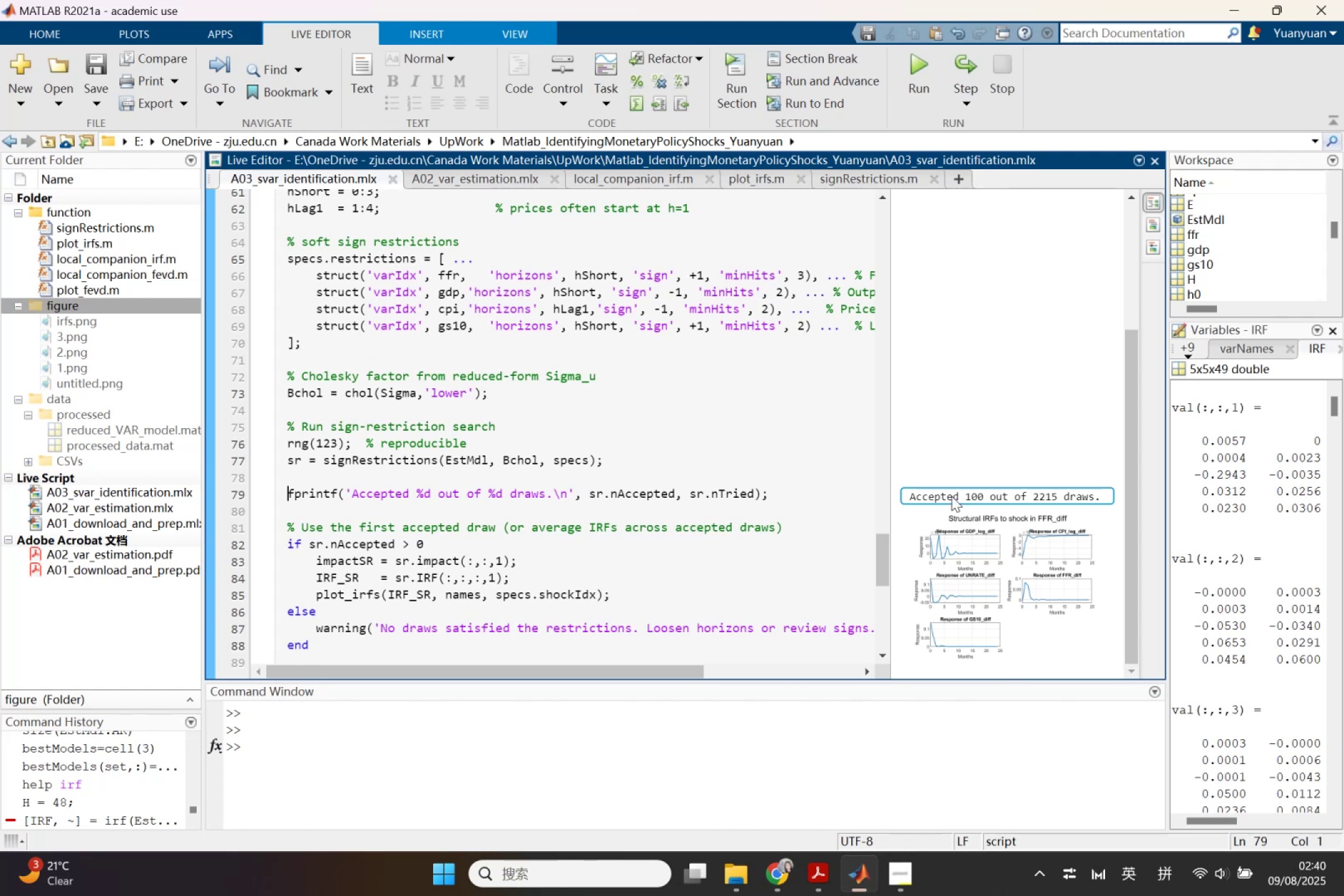 
right_click([951, 492])
 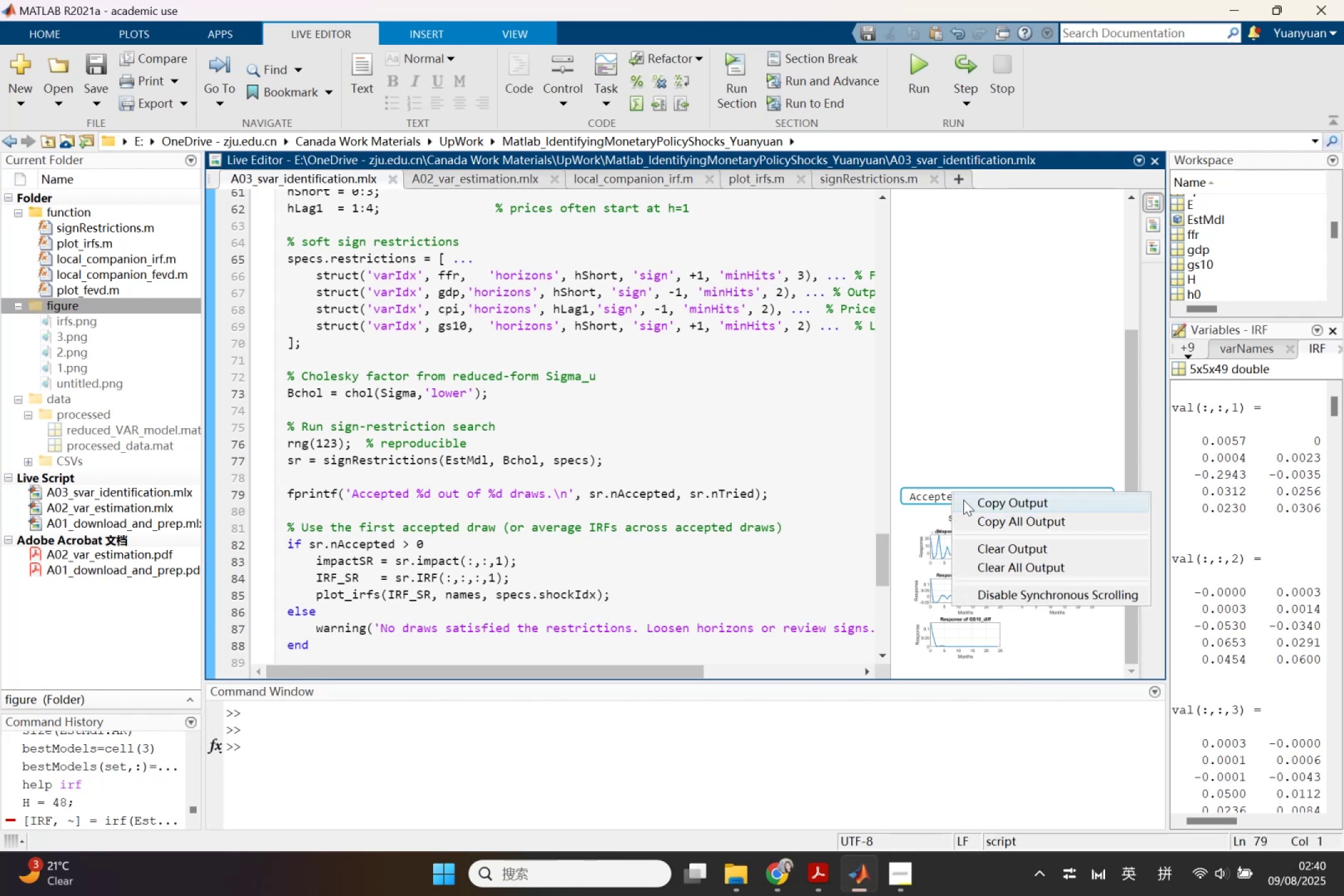 
left_click([963, 500])
 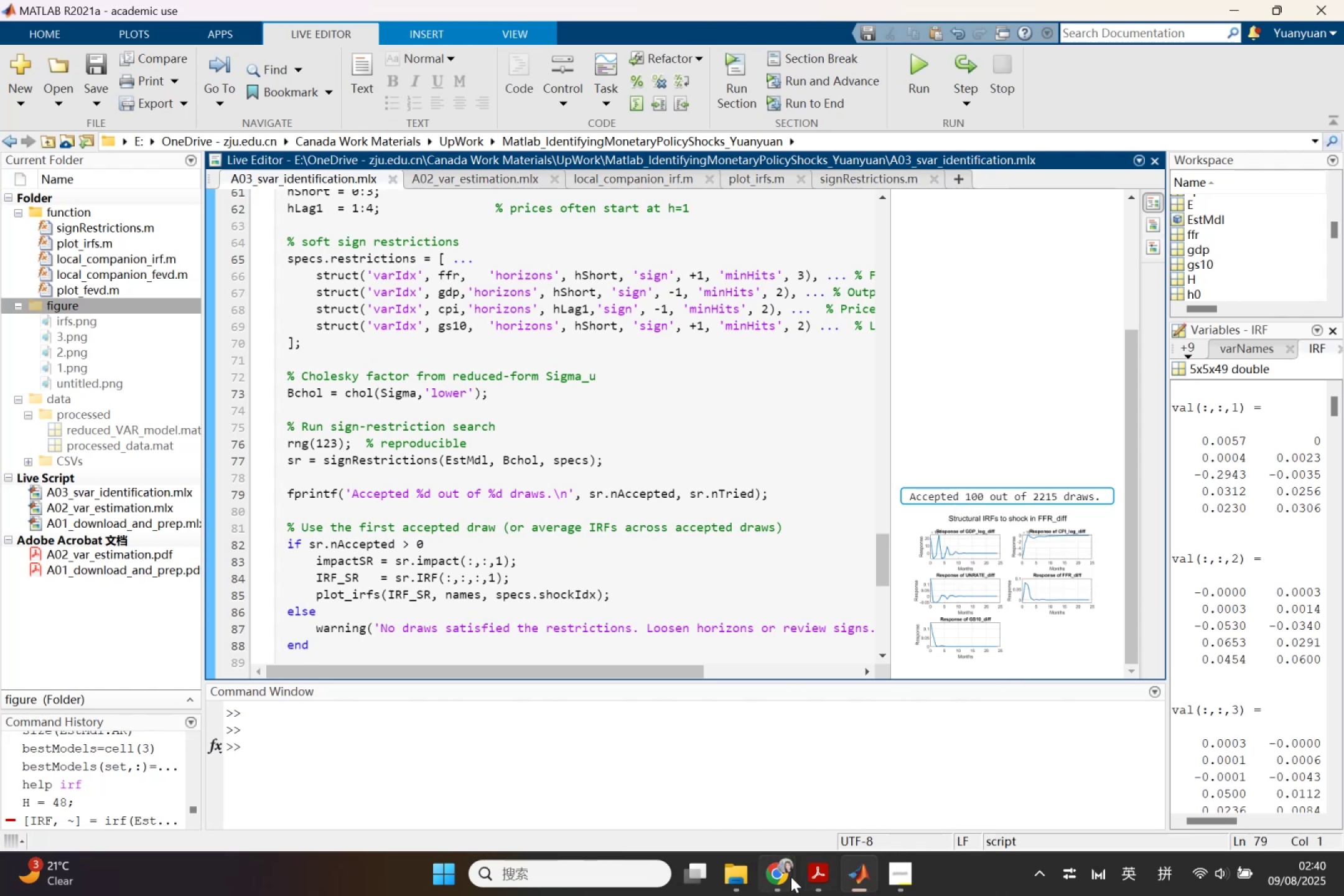 
left_click([685, 793])
 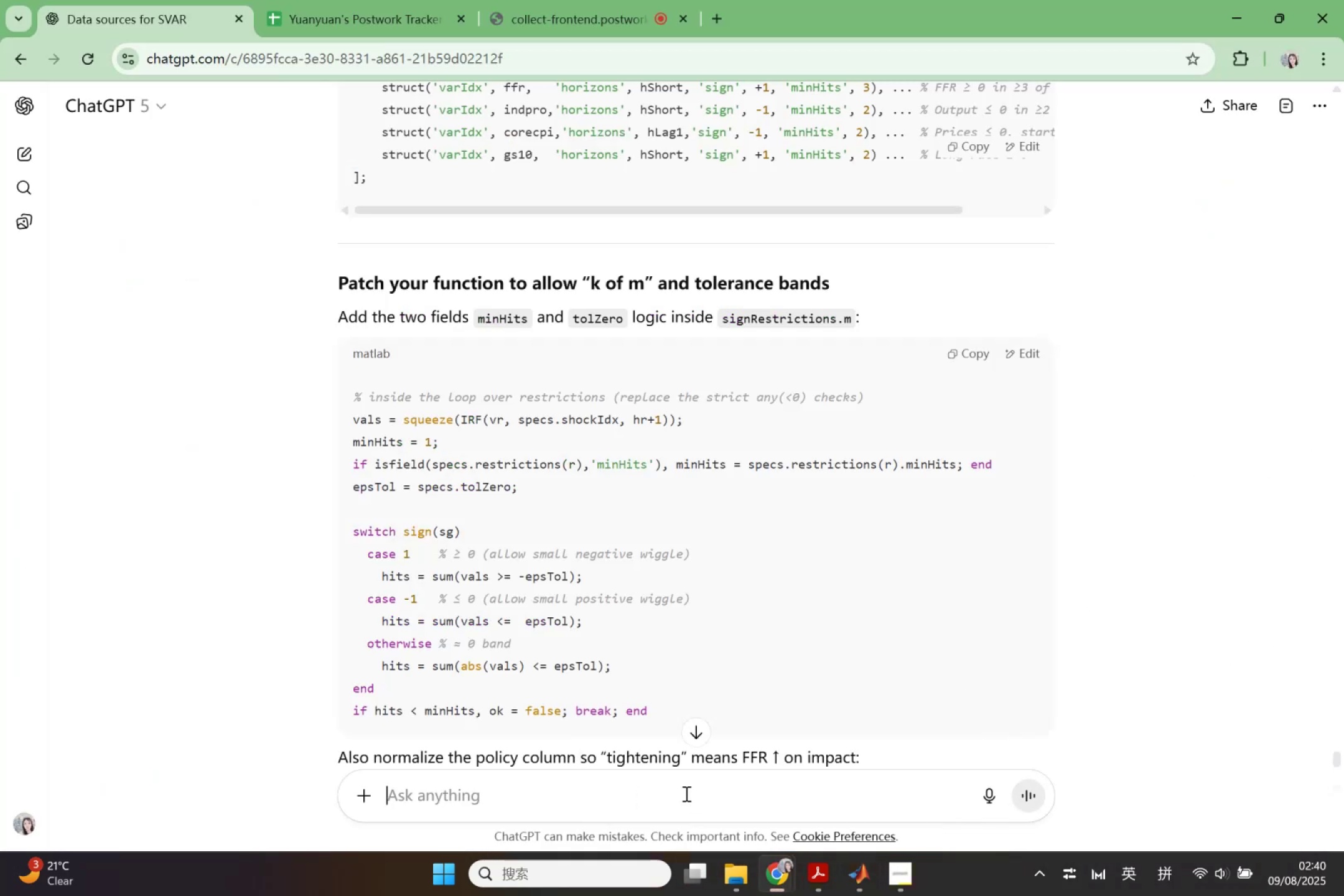 
key(Control+V)
 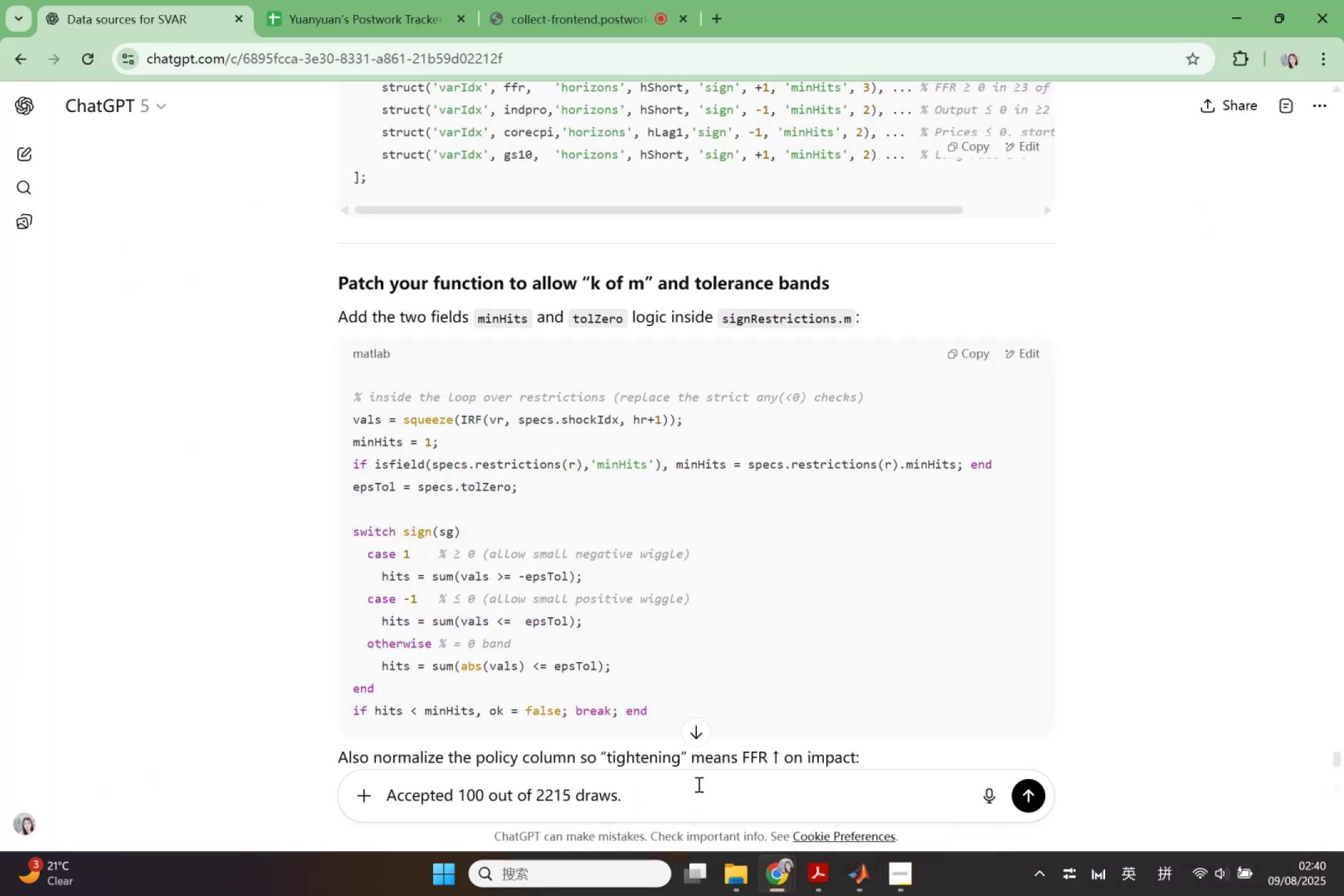 
key(Shift+Enter)
 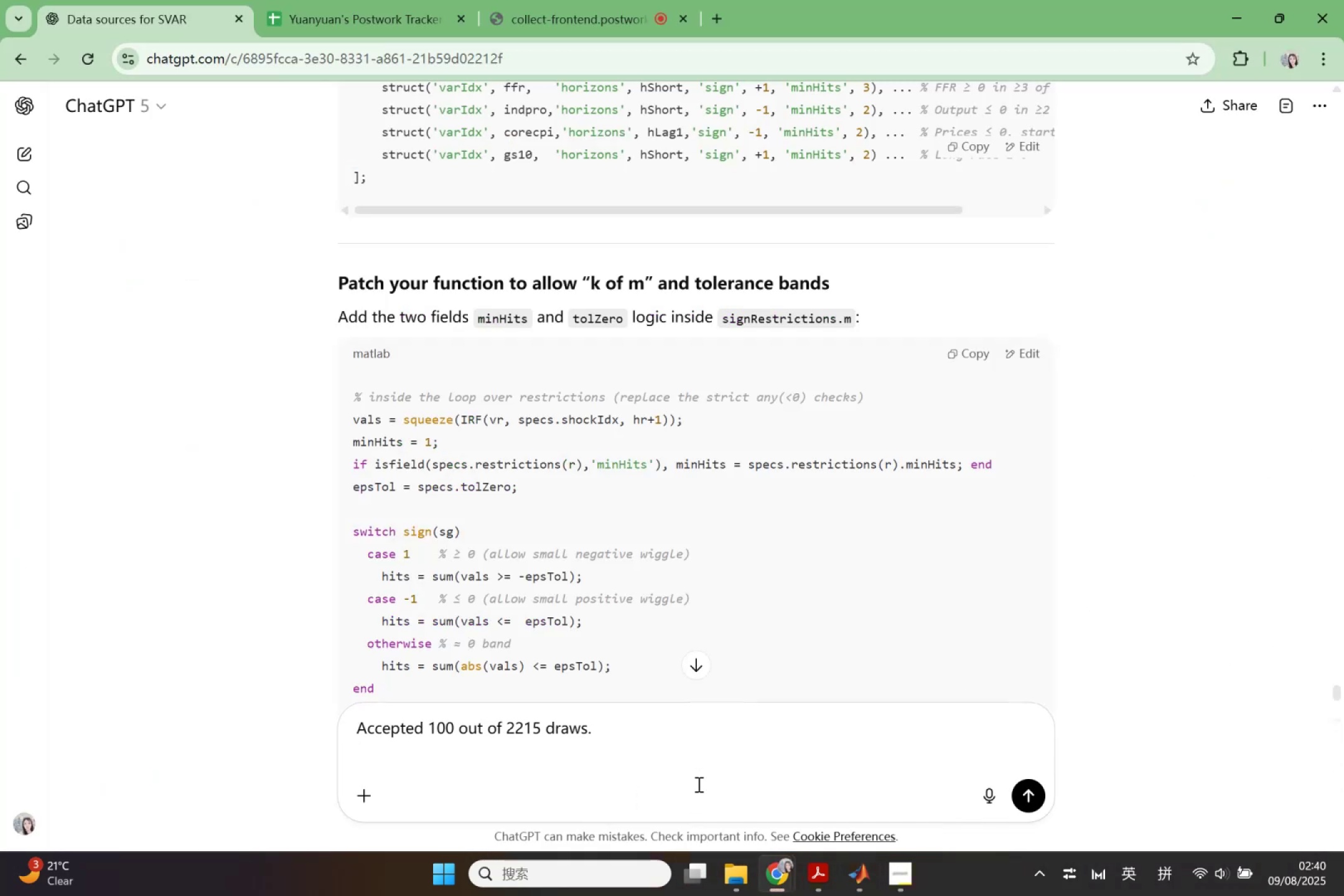 
type(how about this result?)
 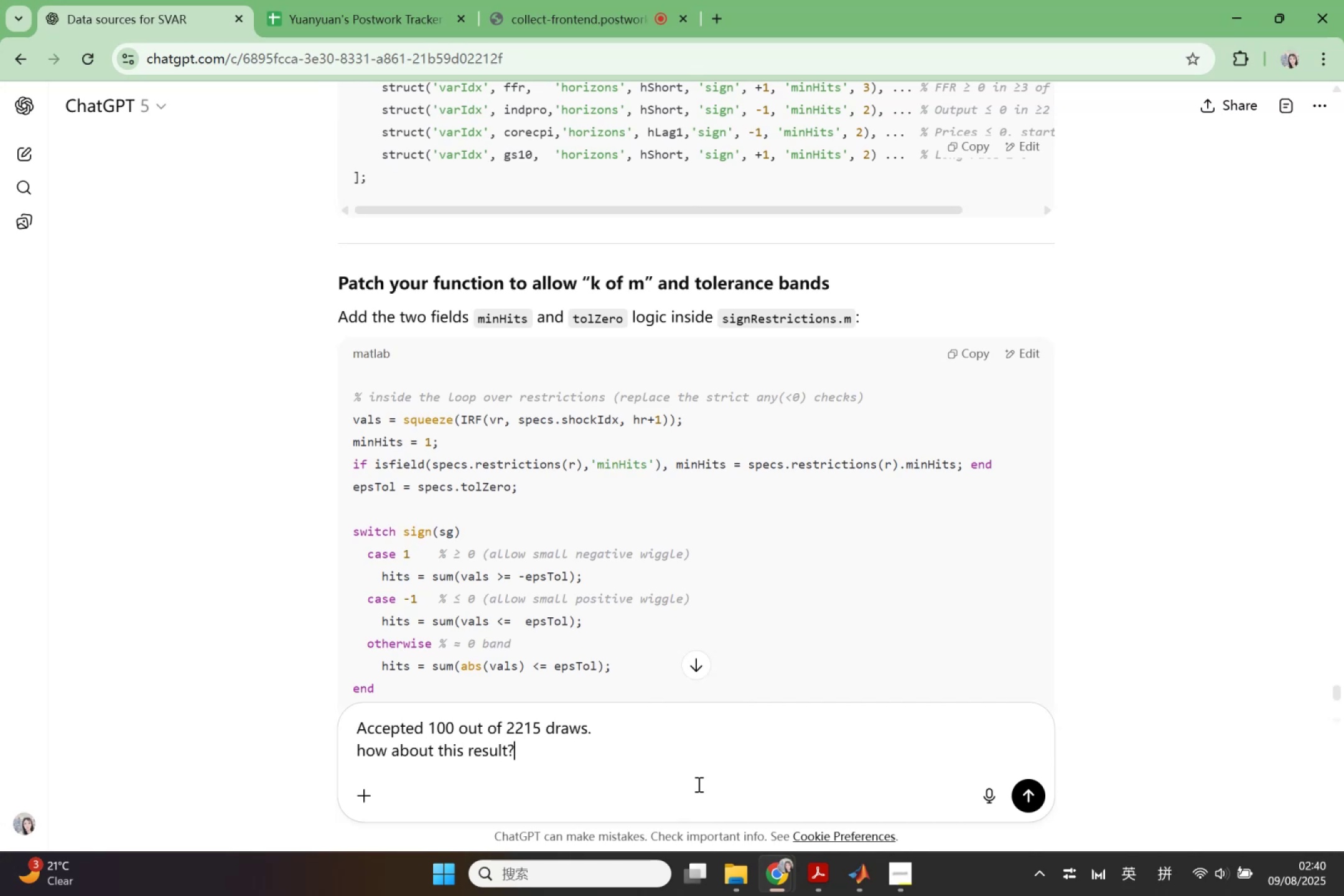 
key(Enter)
 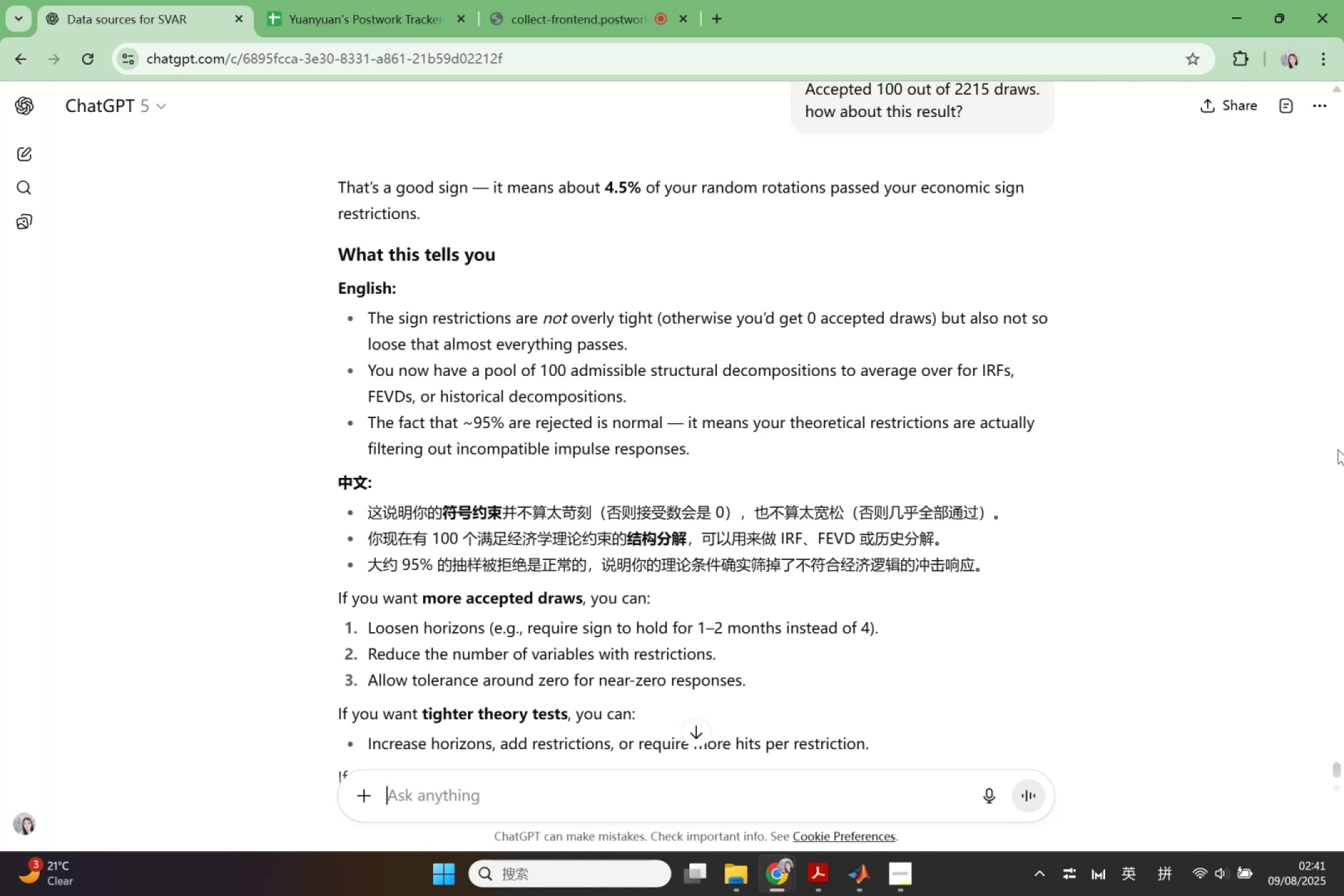 